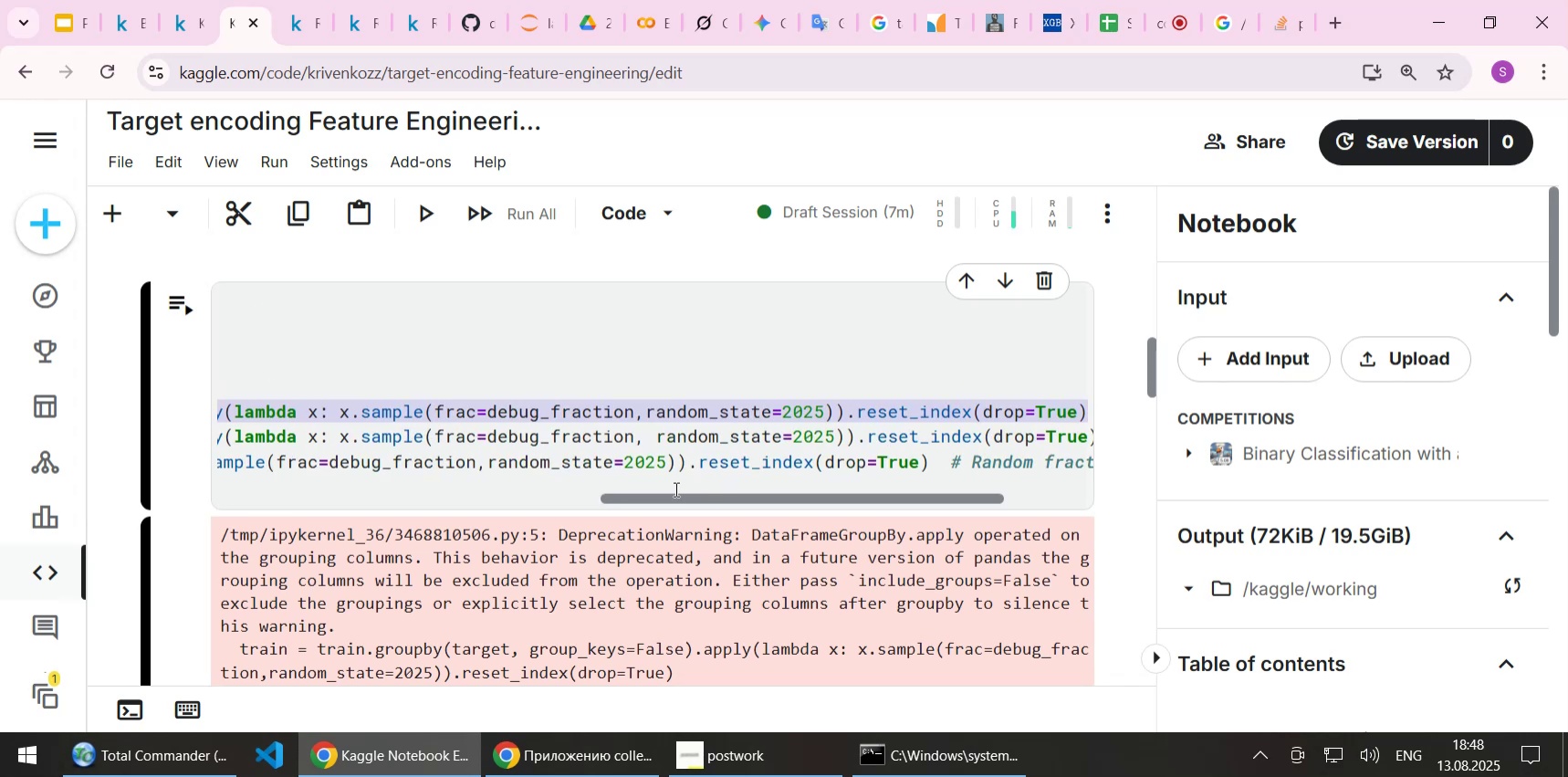 
key(ArrowDown)
 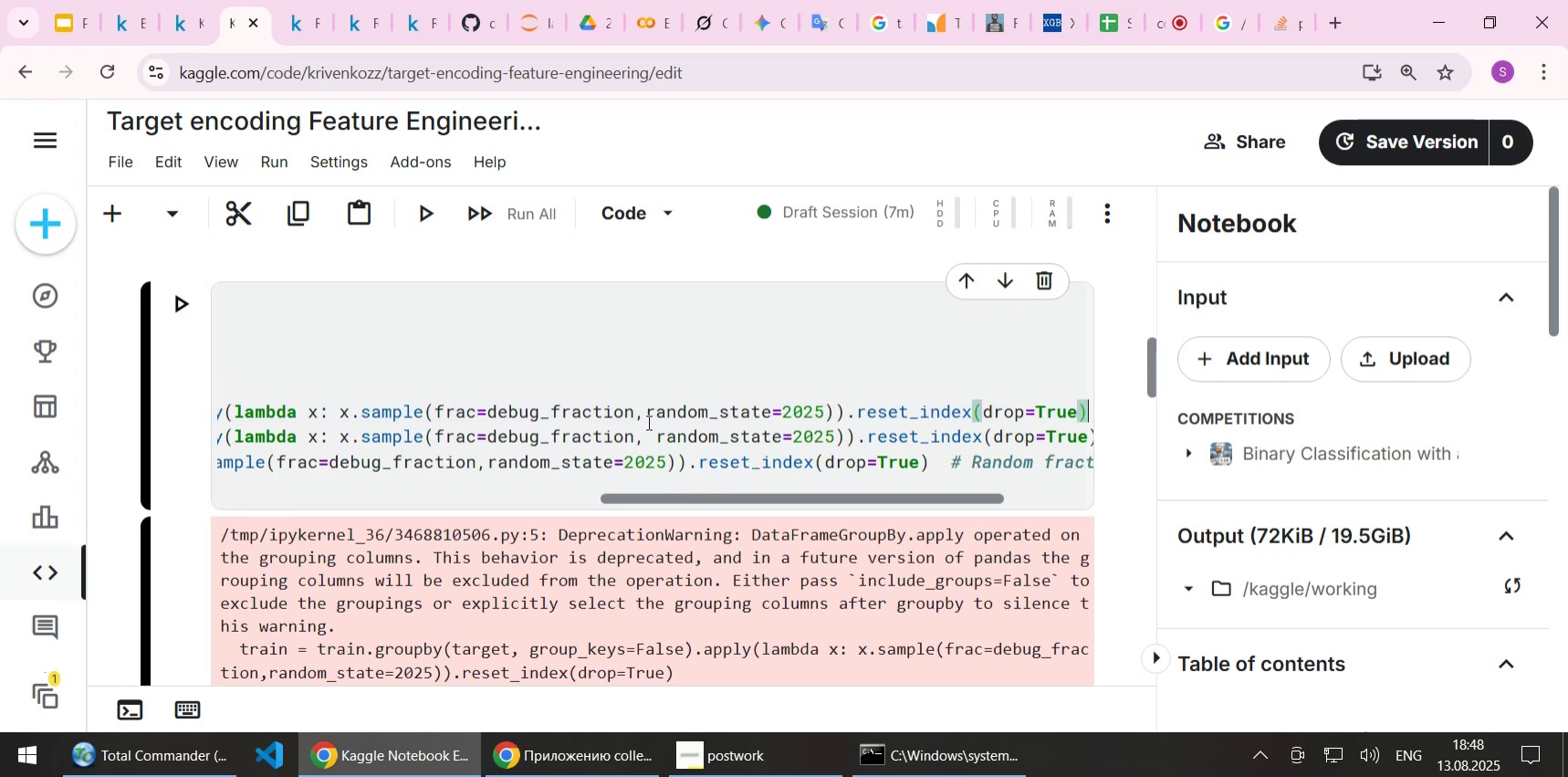 
key(Space)
 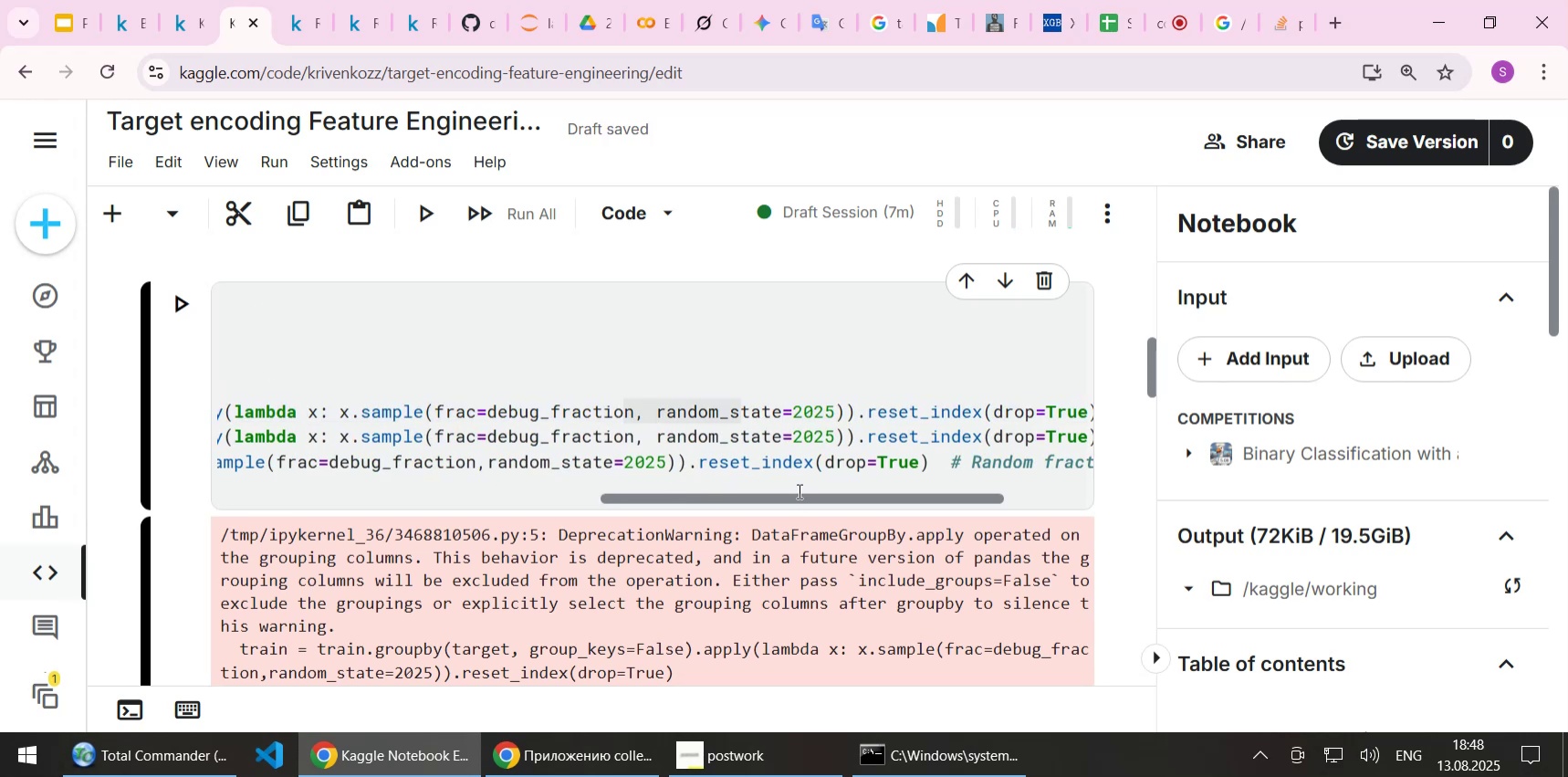 
left_click_drag(start_coordinate=[796, 492], to_coordinate=[901, 492])
 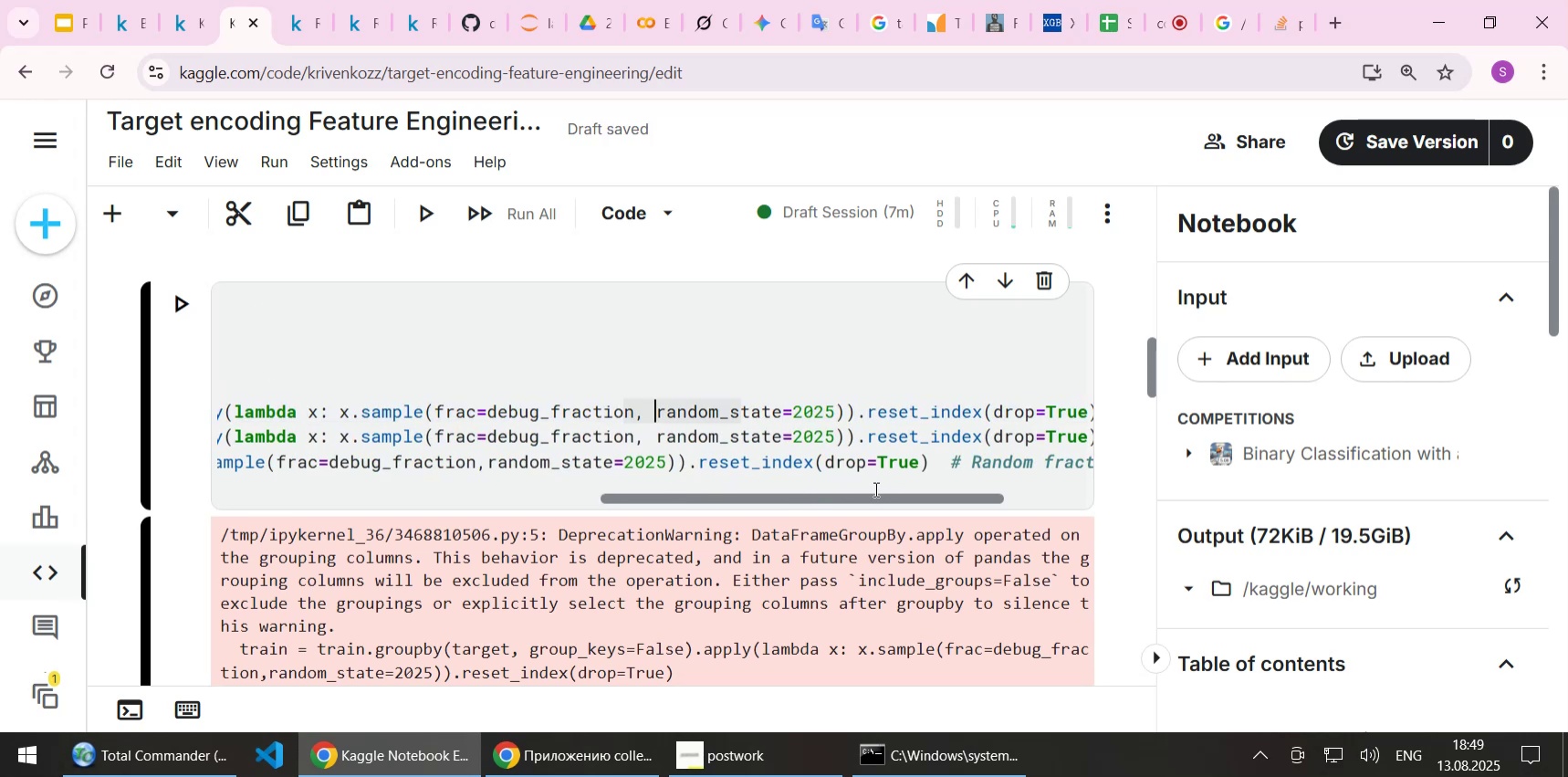 
left_click_drag(start_coordinate=[874, 488], to_coordinate=[955, 479])
 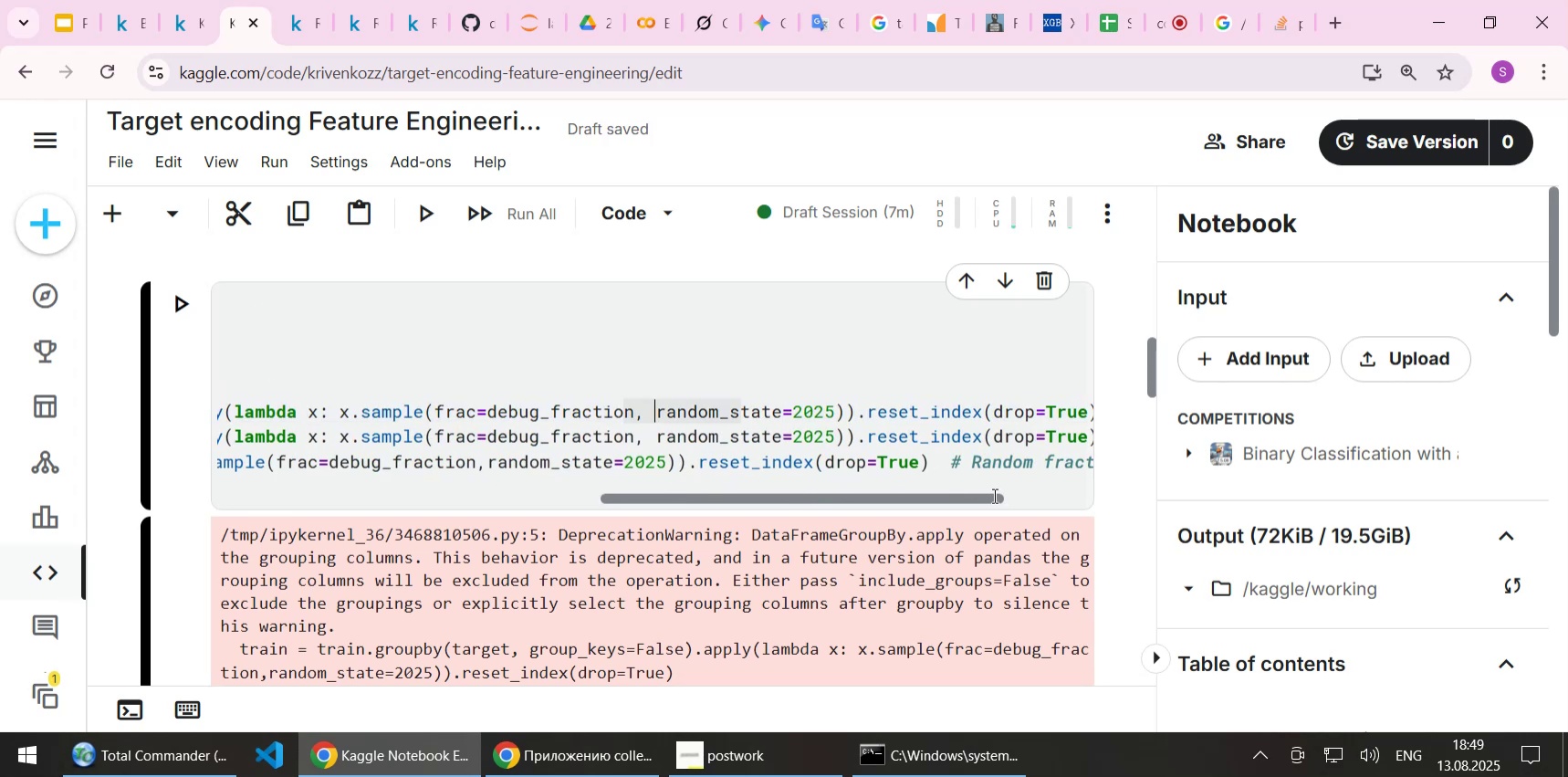 
left_click_drag(start_coordinate=[993, 495], to_coordinate=[522, 500])
 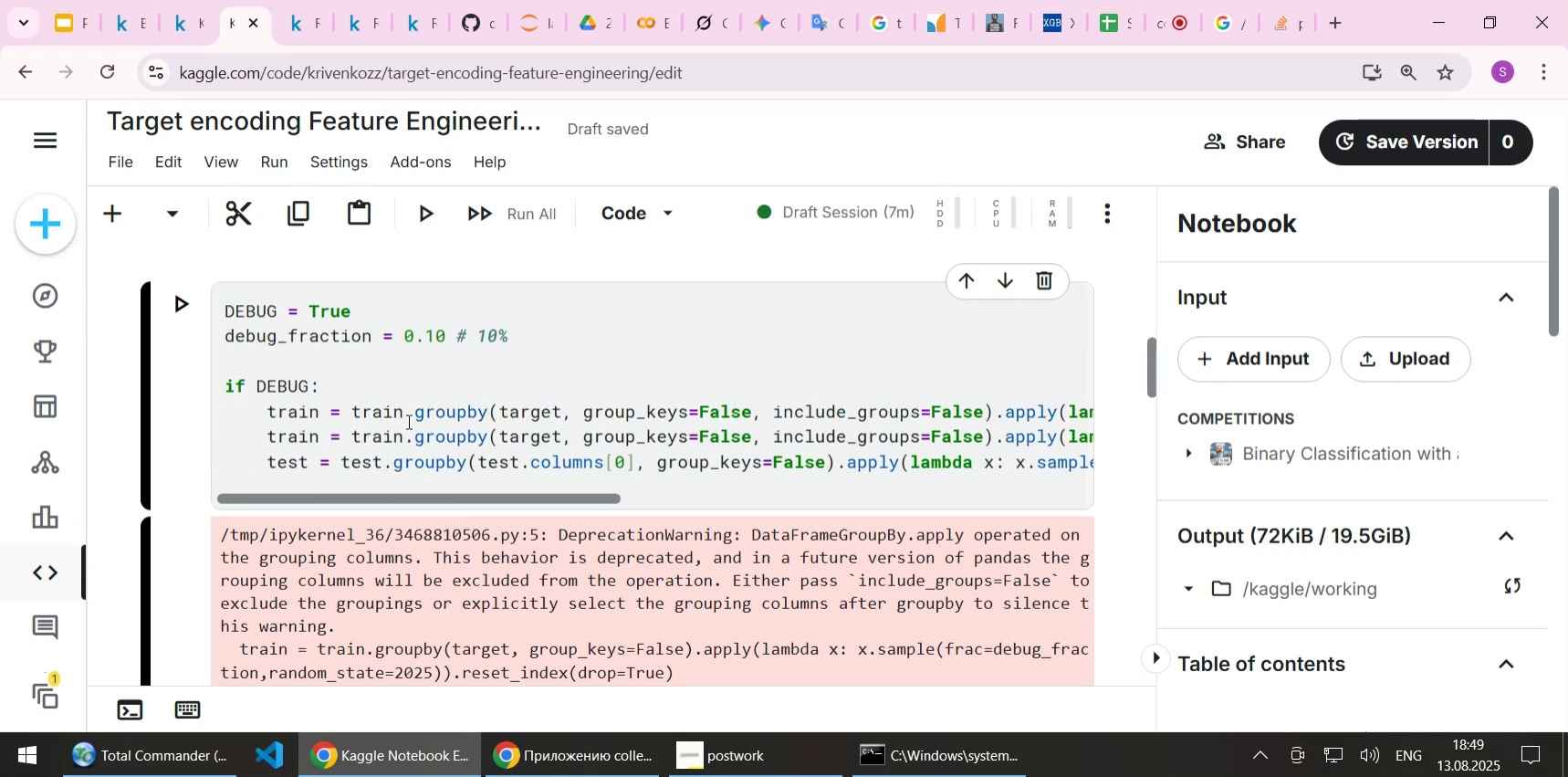 
left_click([407, 421])
 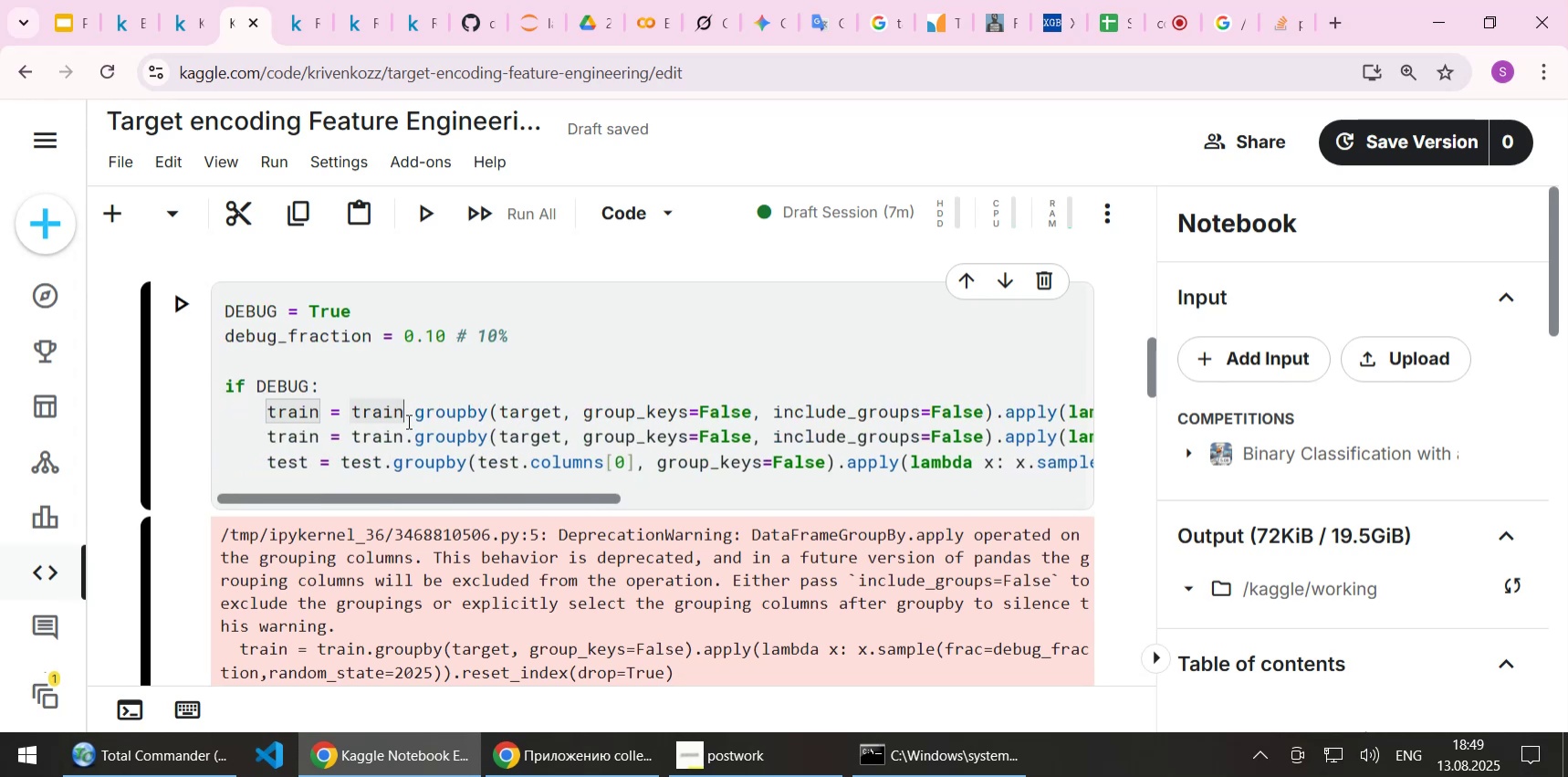 
key(Home)
 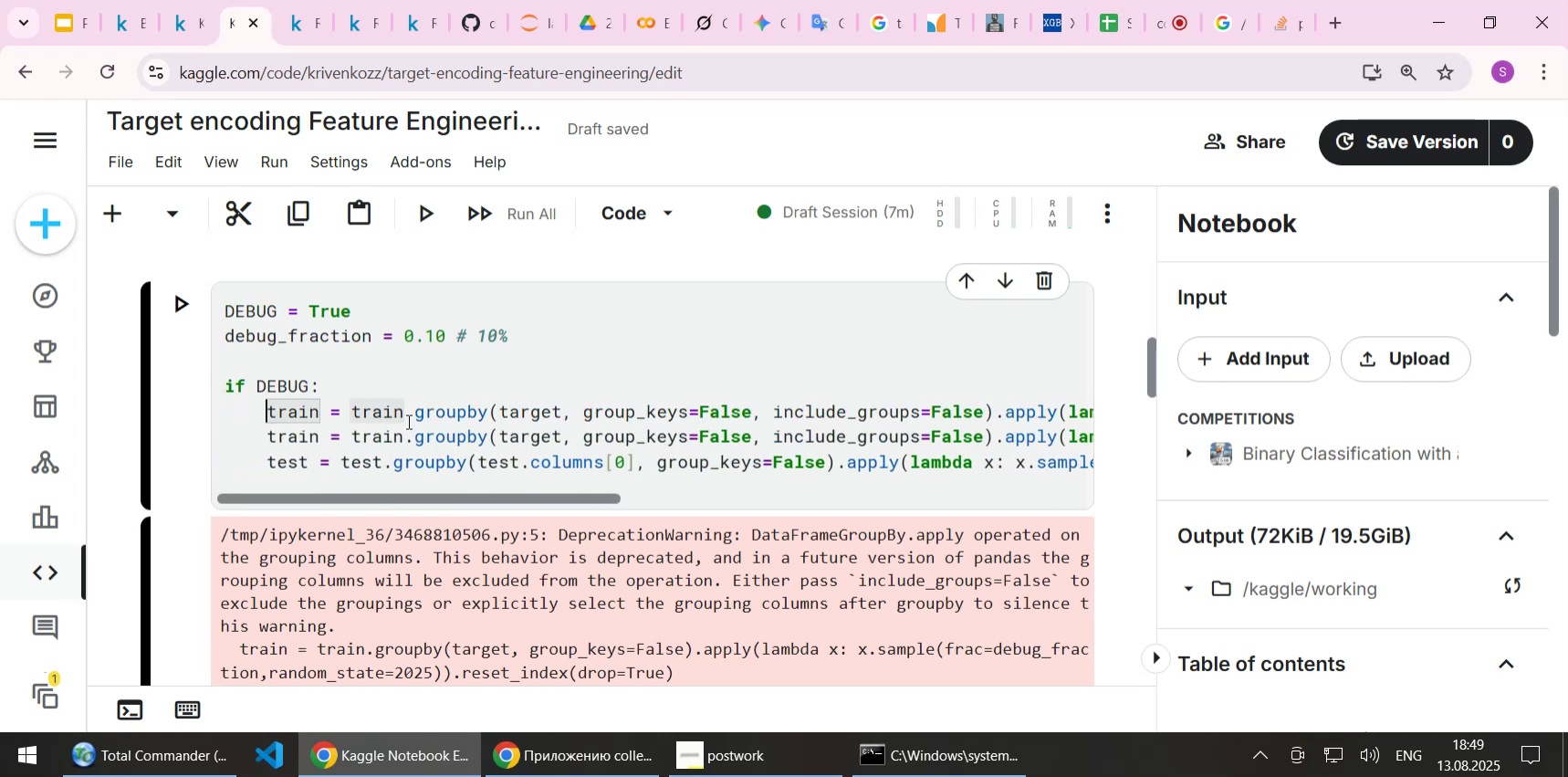 
key(Shift+ShiftLeft)
 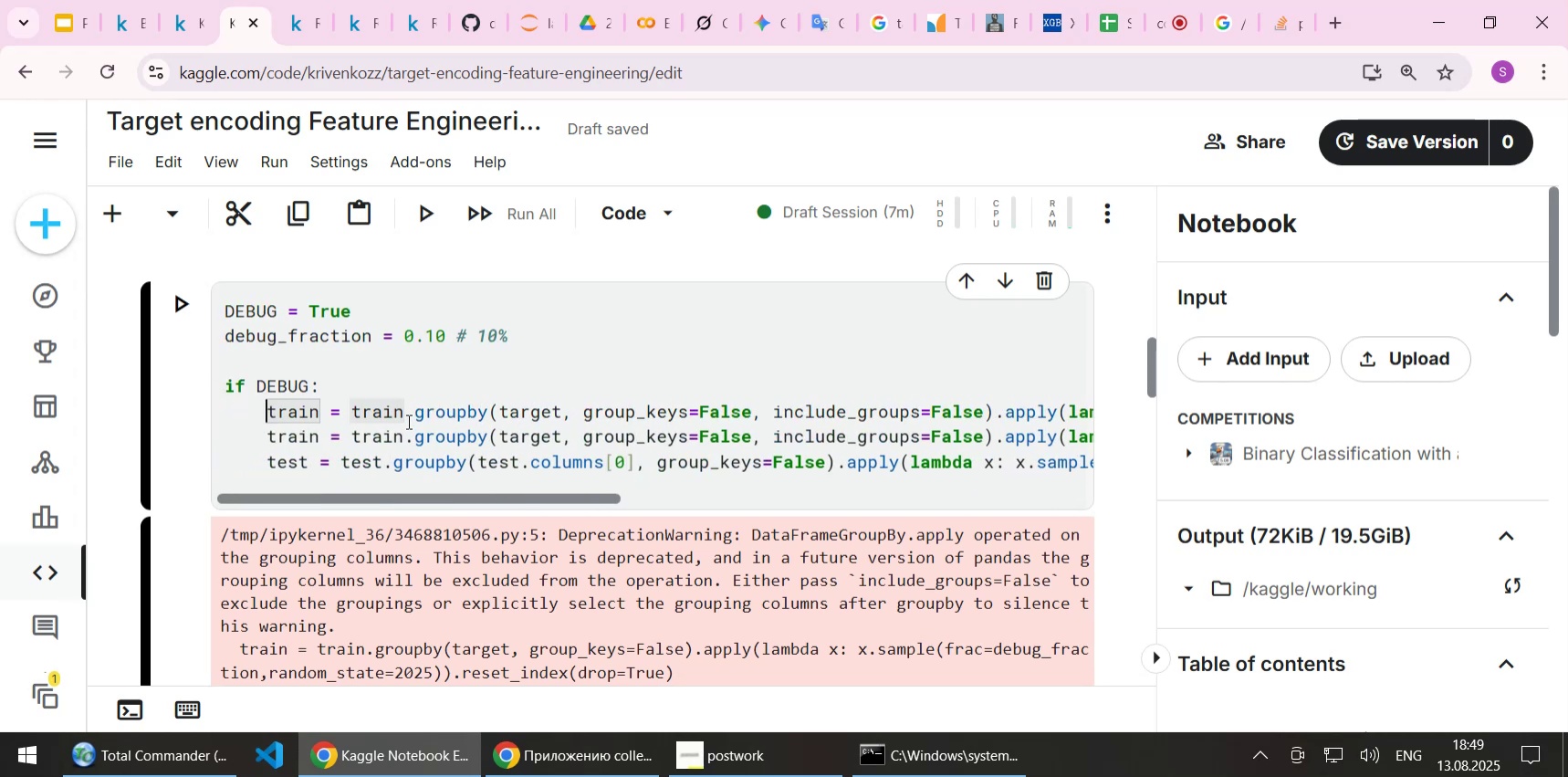 
key(Shift+End)
 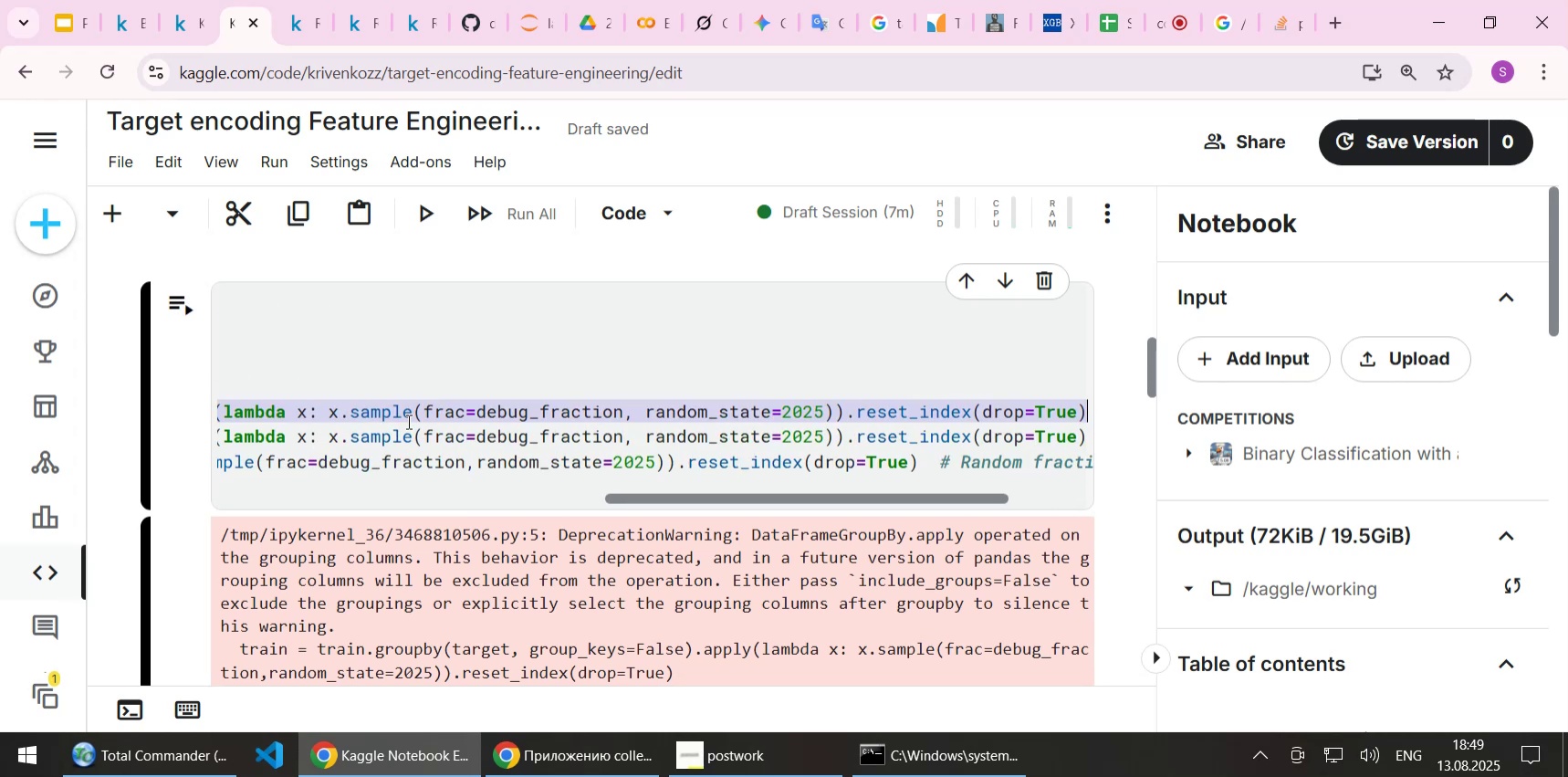 
key(Delete)
 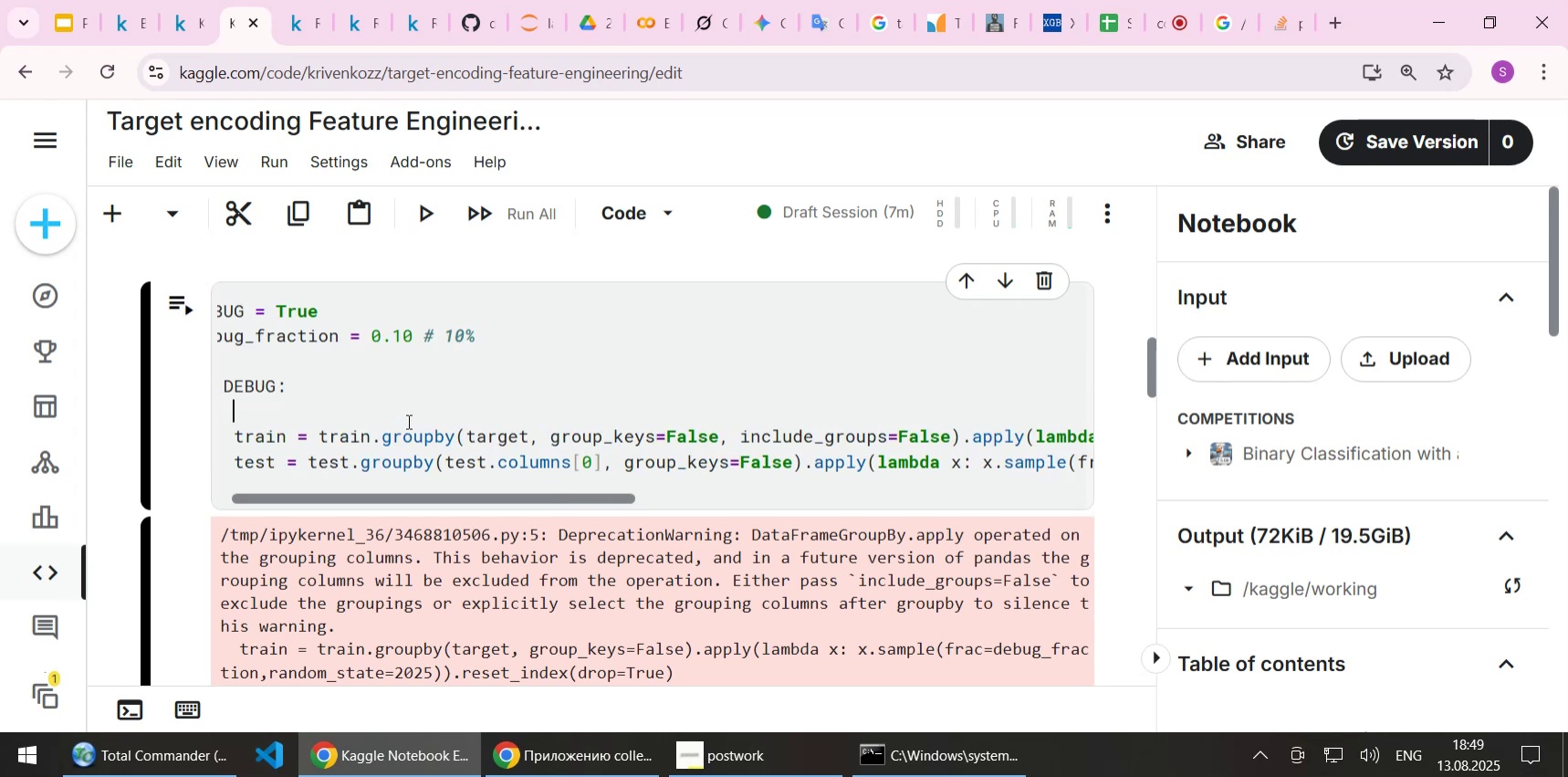 
key(Home)
 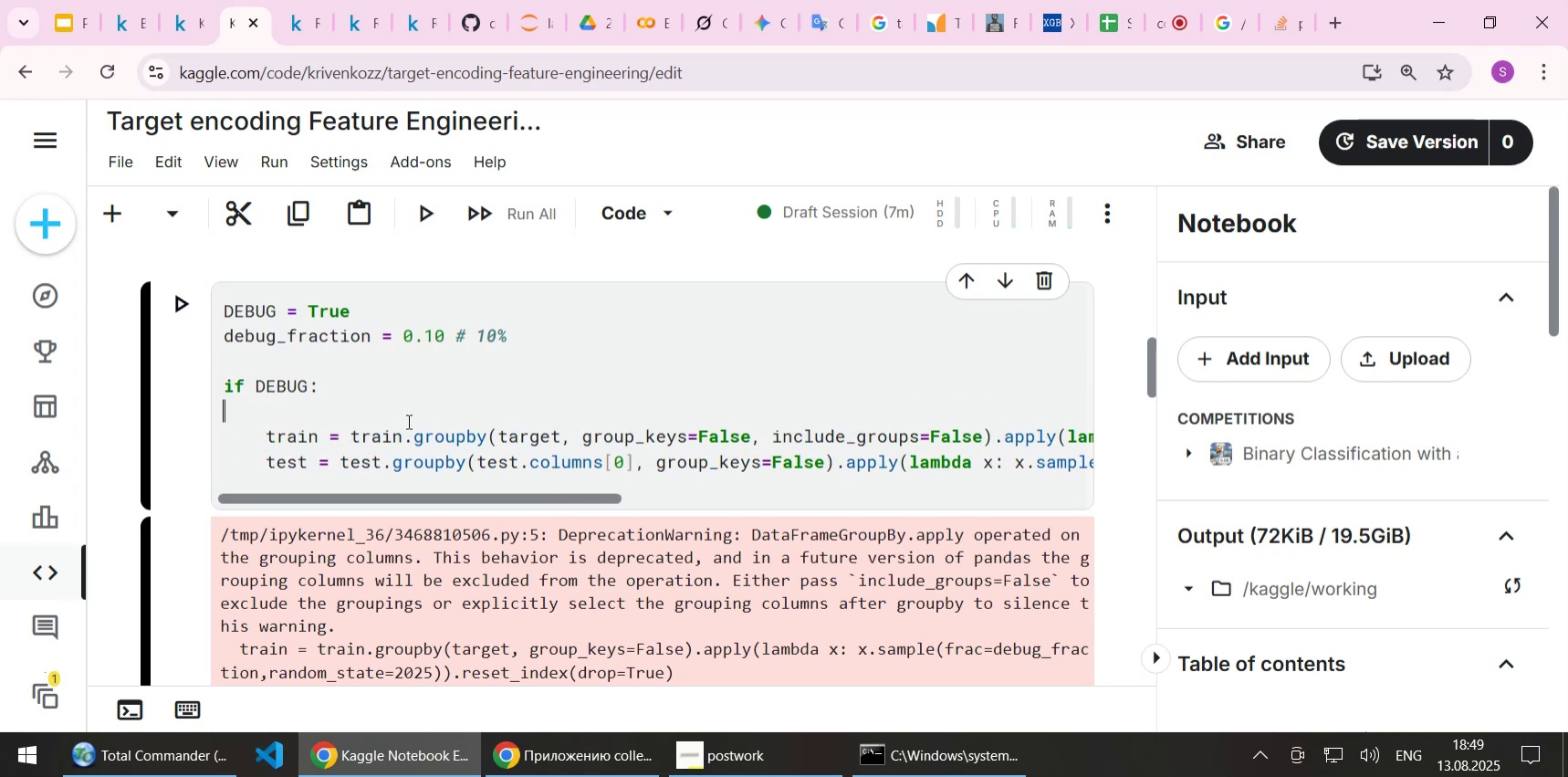 
key(Backspace)
 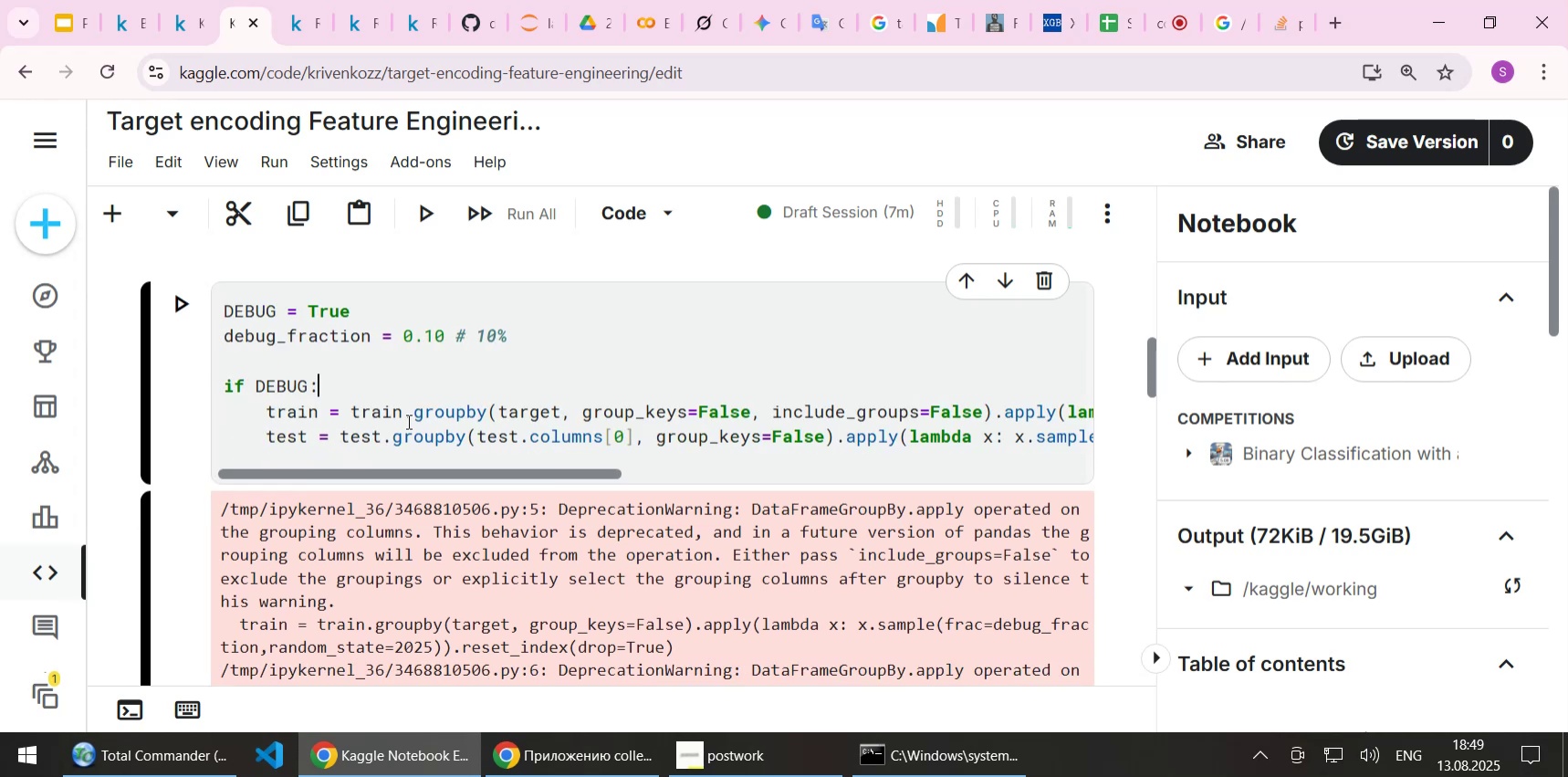 
key(Shift+Enter)
 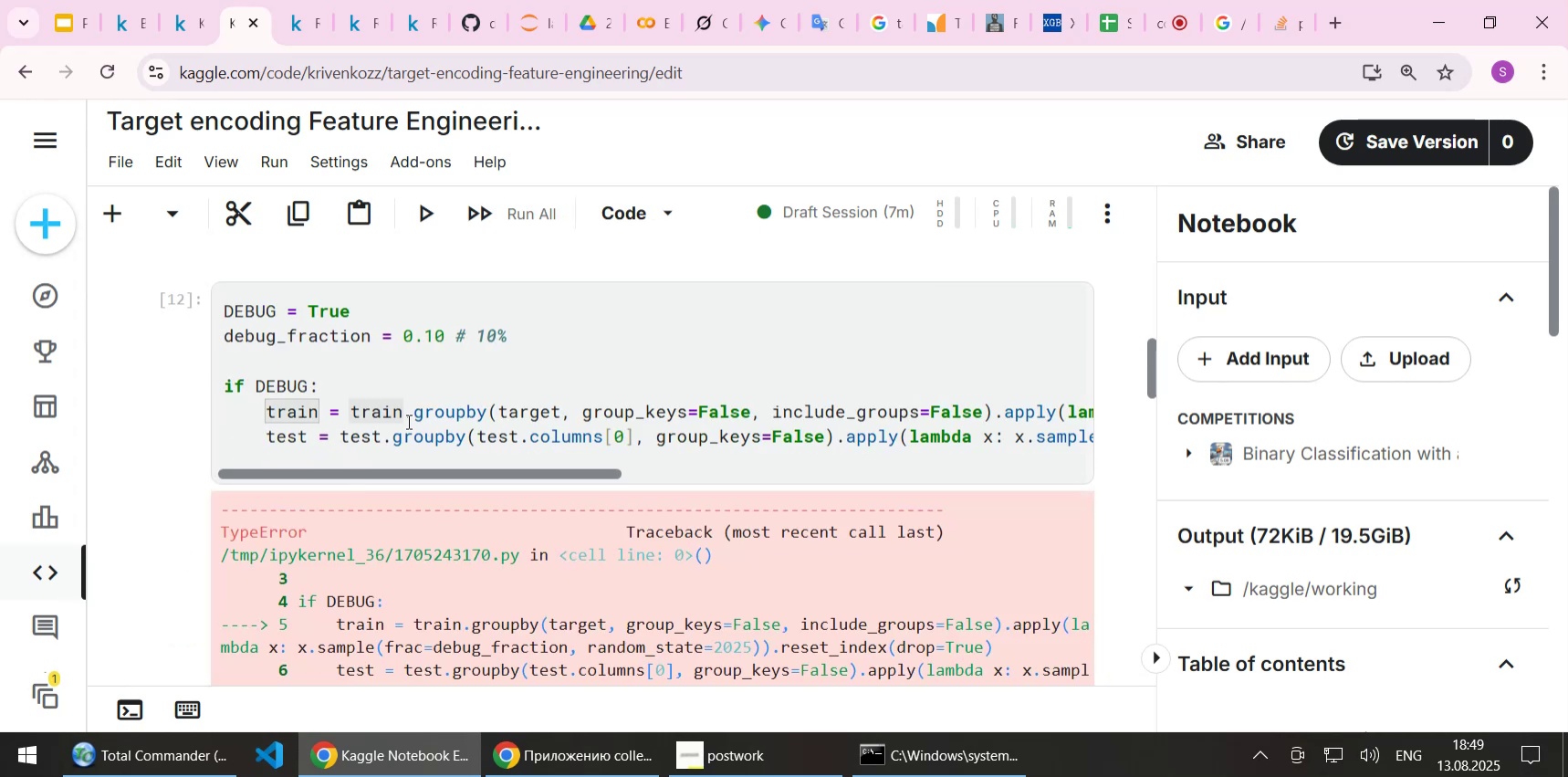 
scroll: coordinate [407, 446], scroll_direction: down, amount: 4.0
 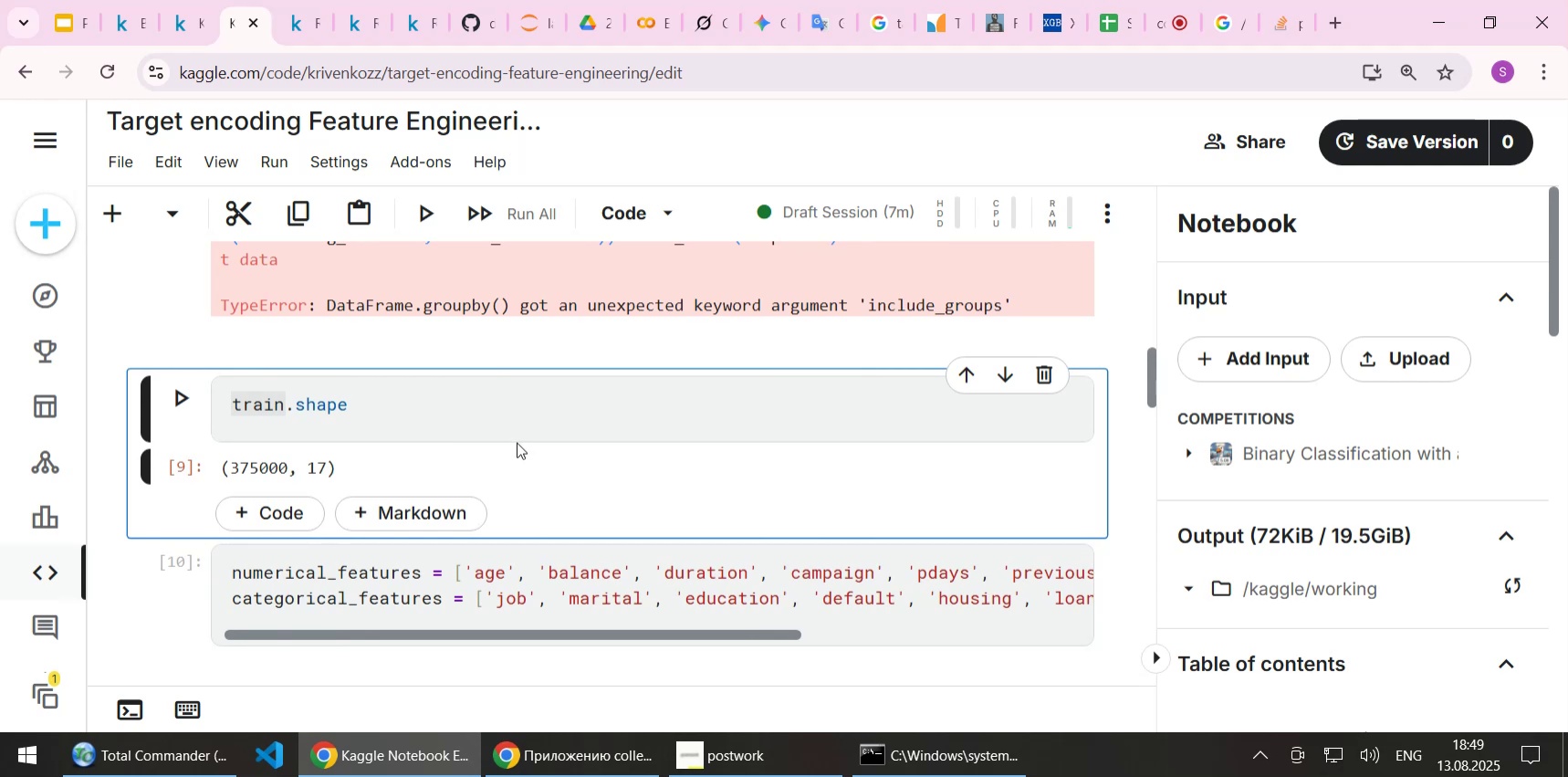 
scroll: coordinate [532, 491], scroll_direction: up, amount: 4.0
 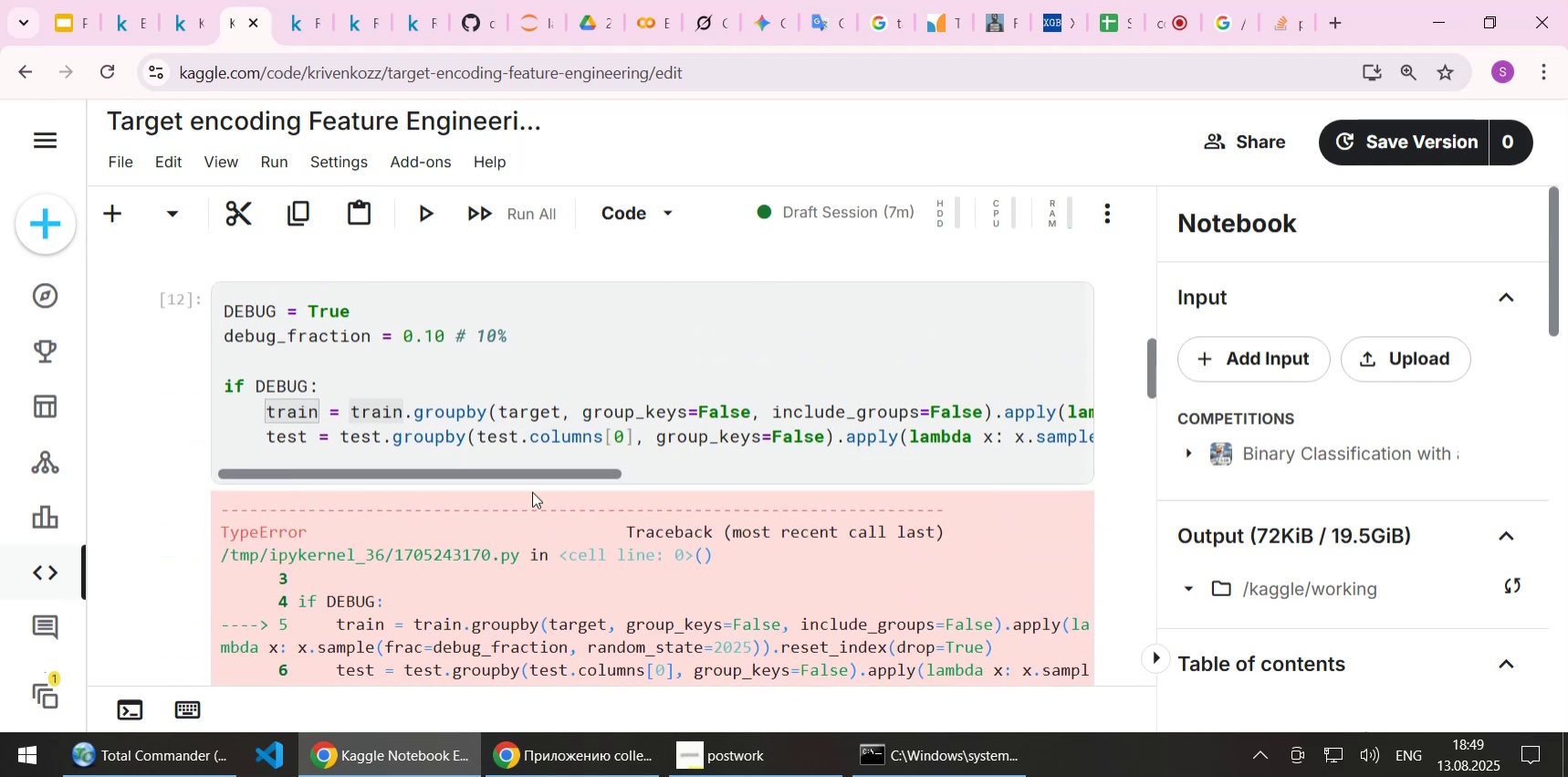 
scroll: coordinate [532, 496], scroll_direction: down, amount: 1.0
 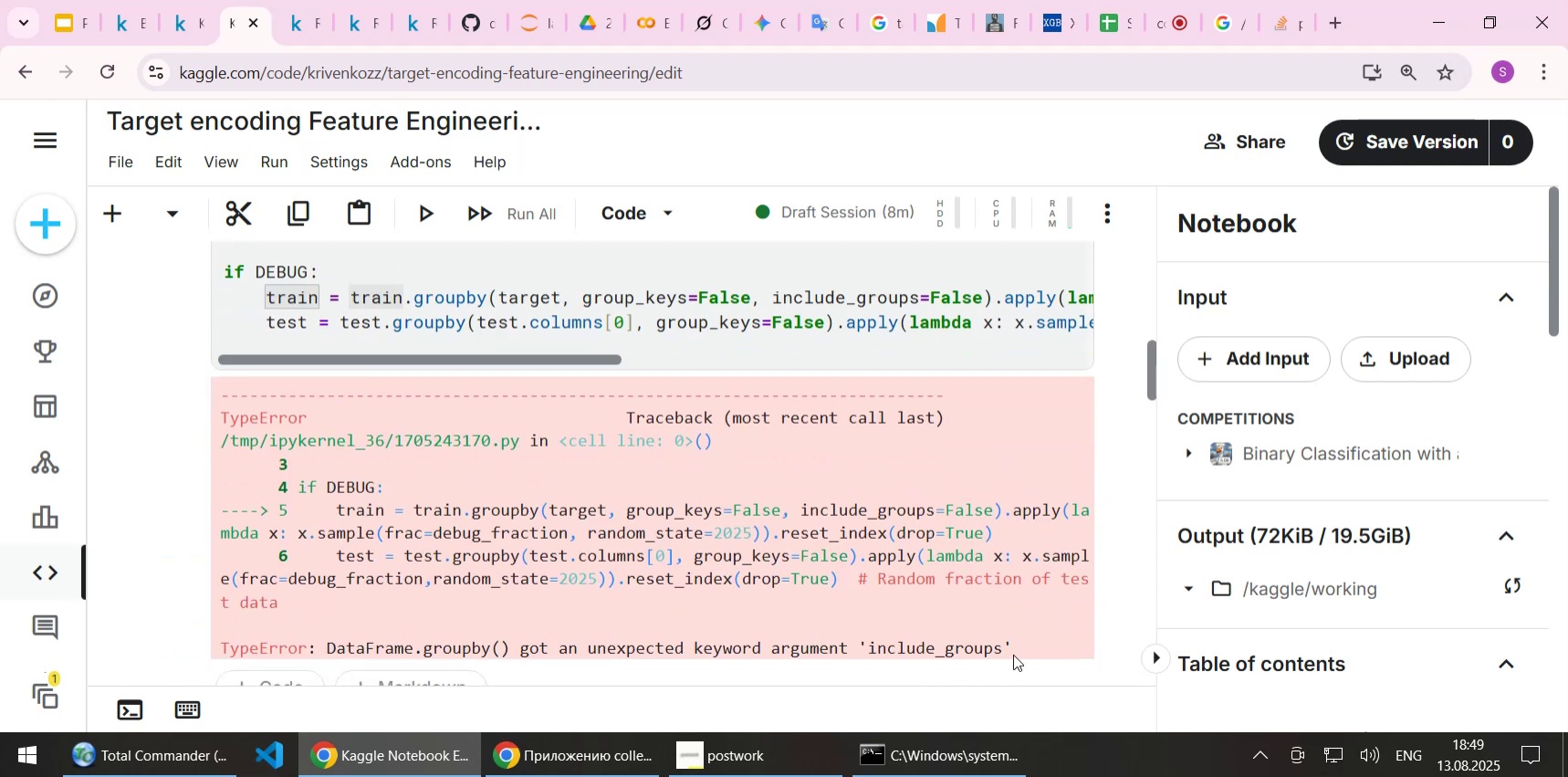 
left_click_drag(start_coordinate=[1011, 642], to_coordinate=[217, 651])
 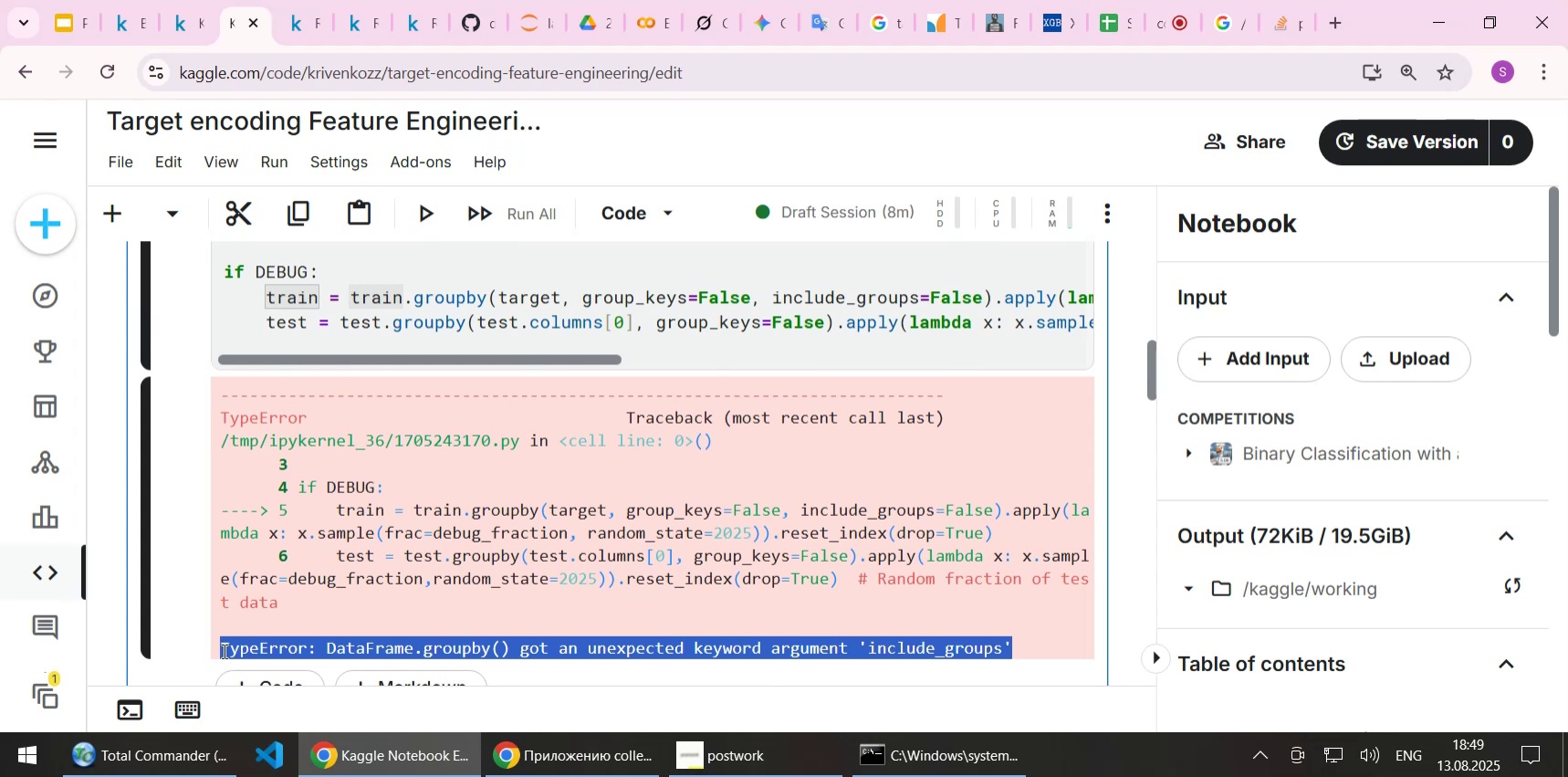 
key(Control+C)
 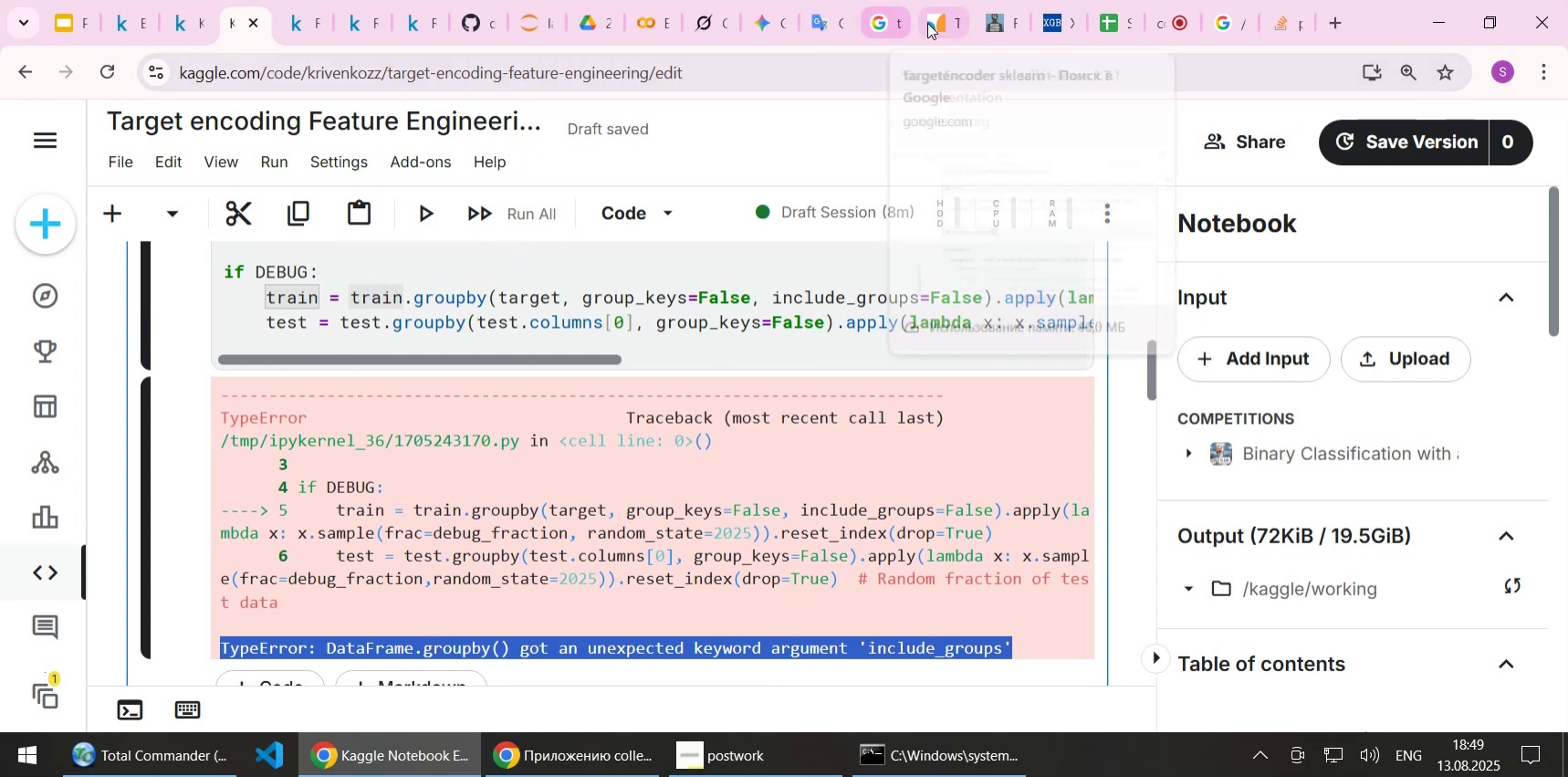 
wait(5.88)
 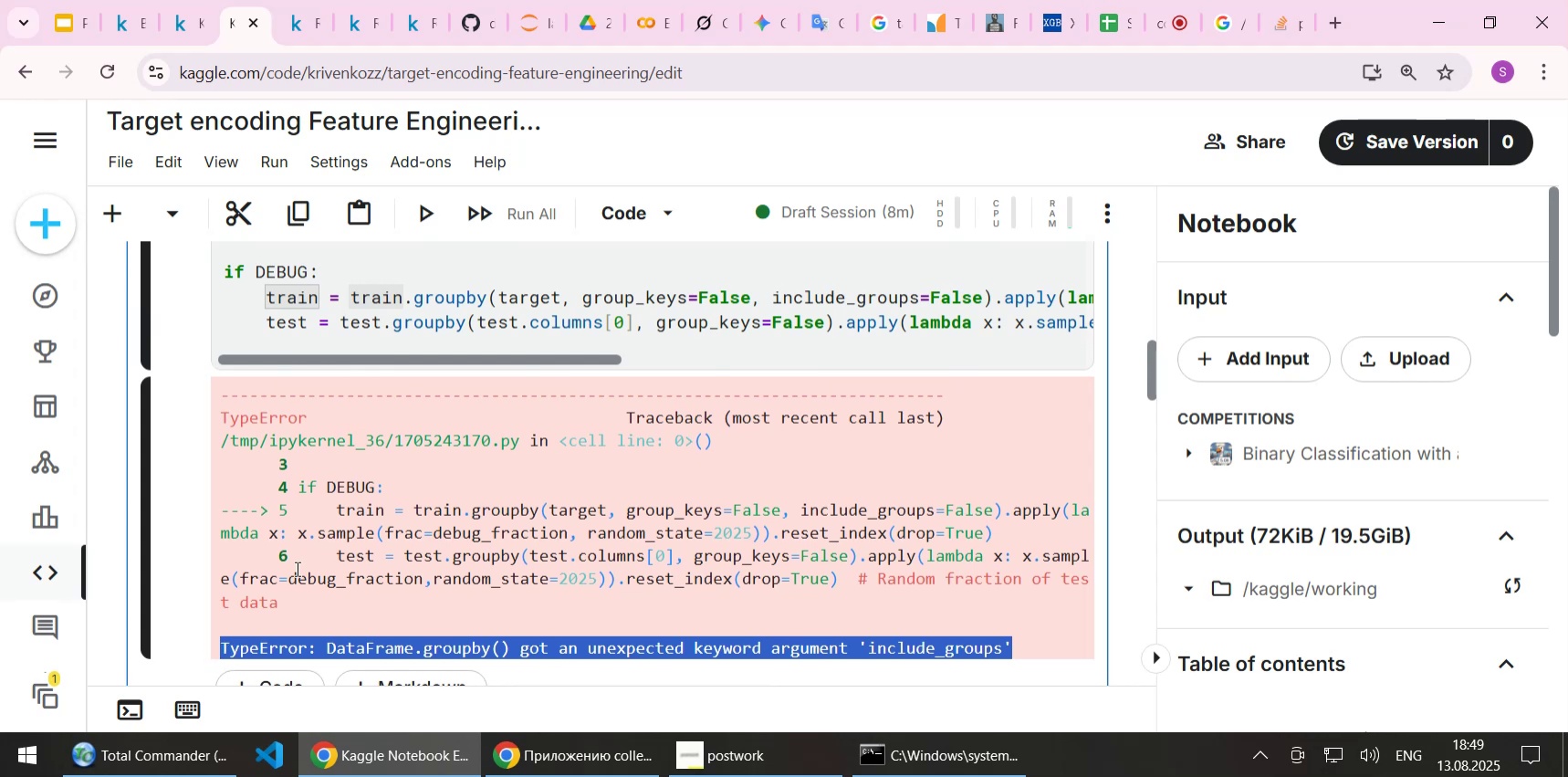 
left_click([762, 17])
 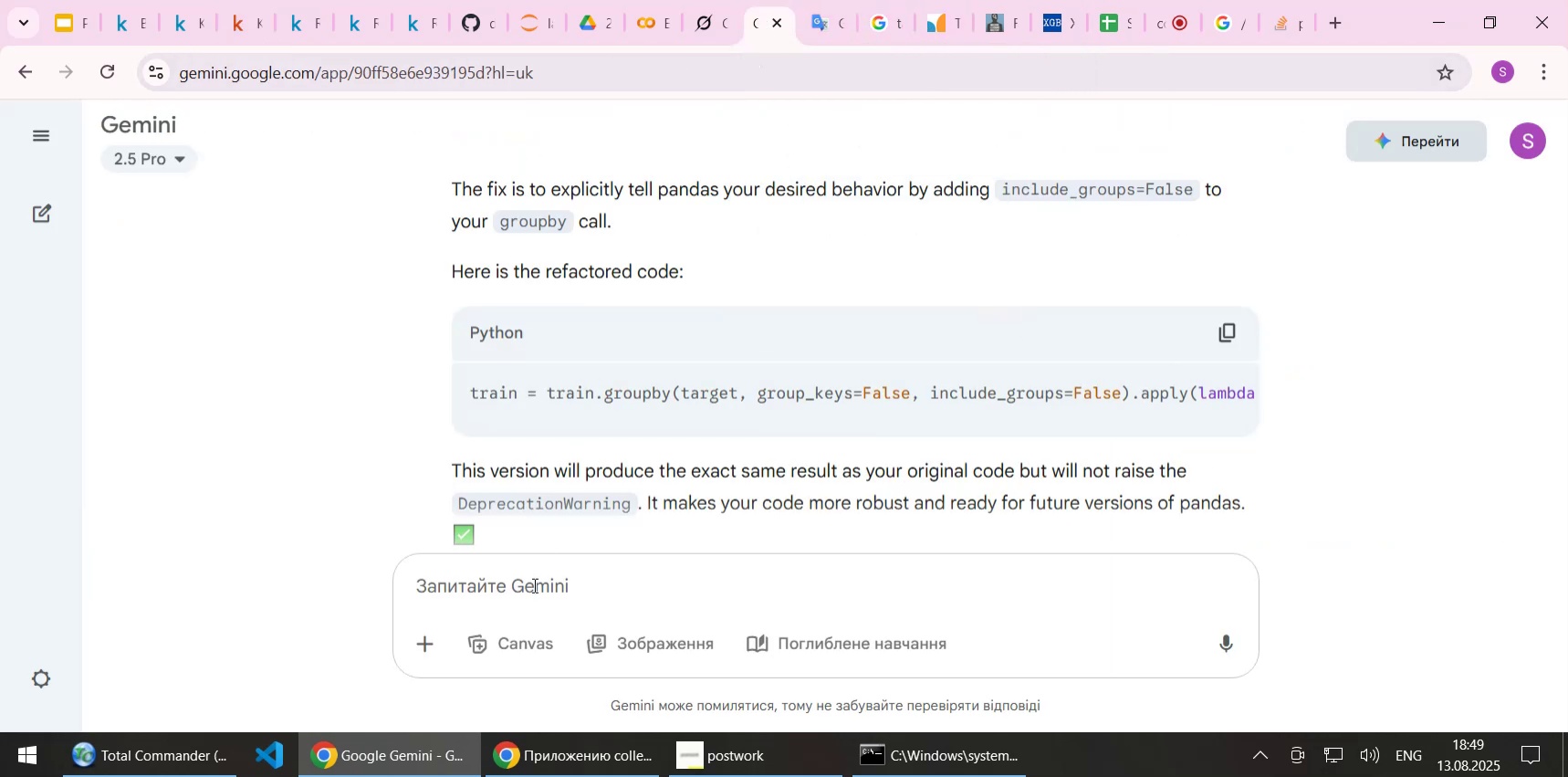 
left_click([533, 584])
 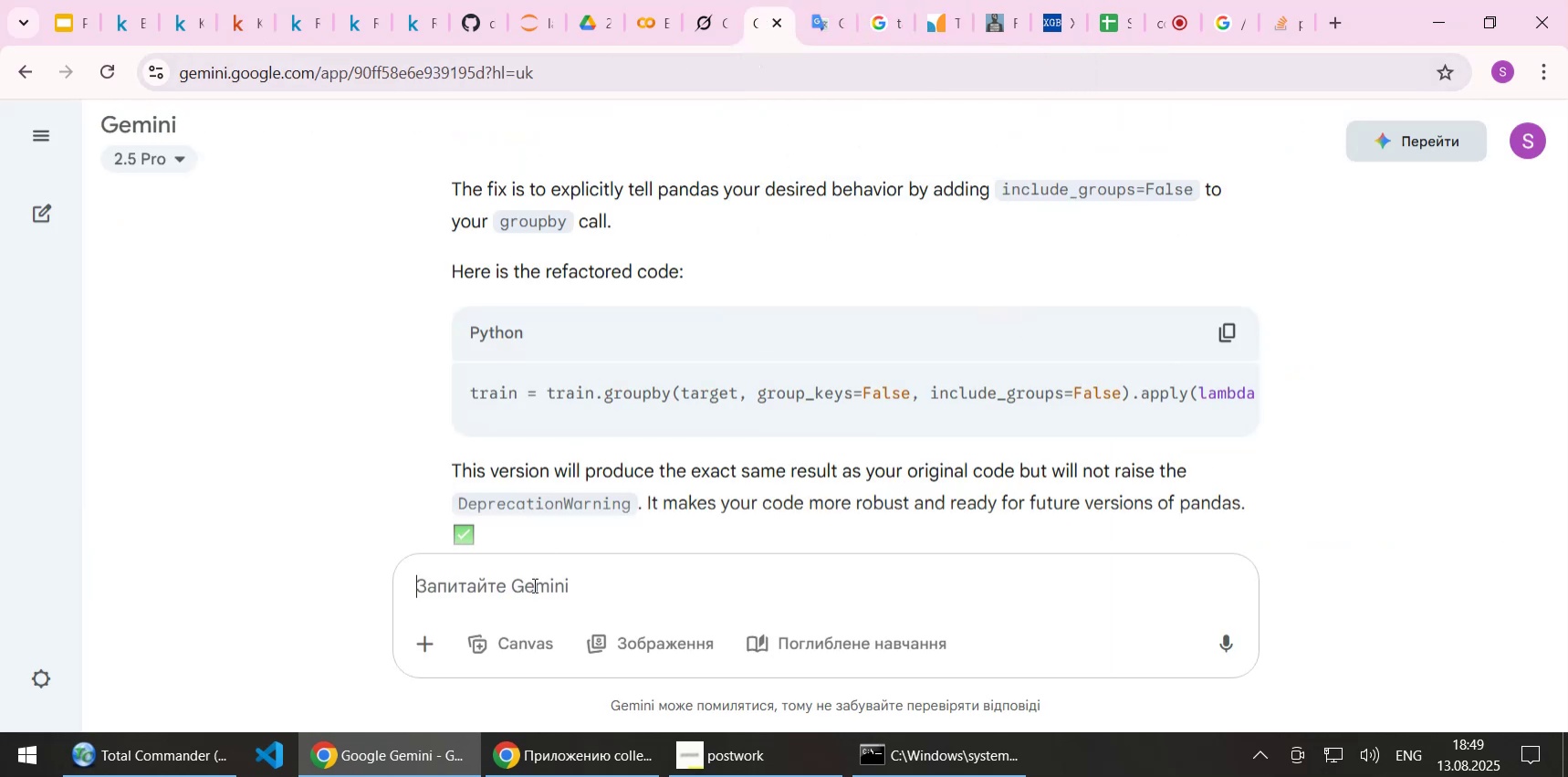 
key(Control+V)
 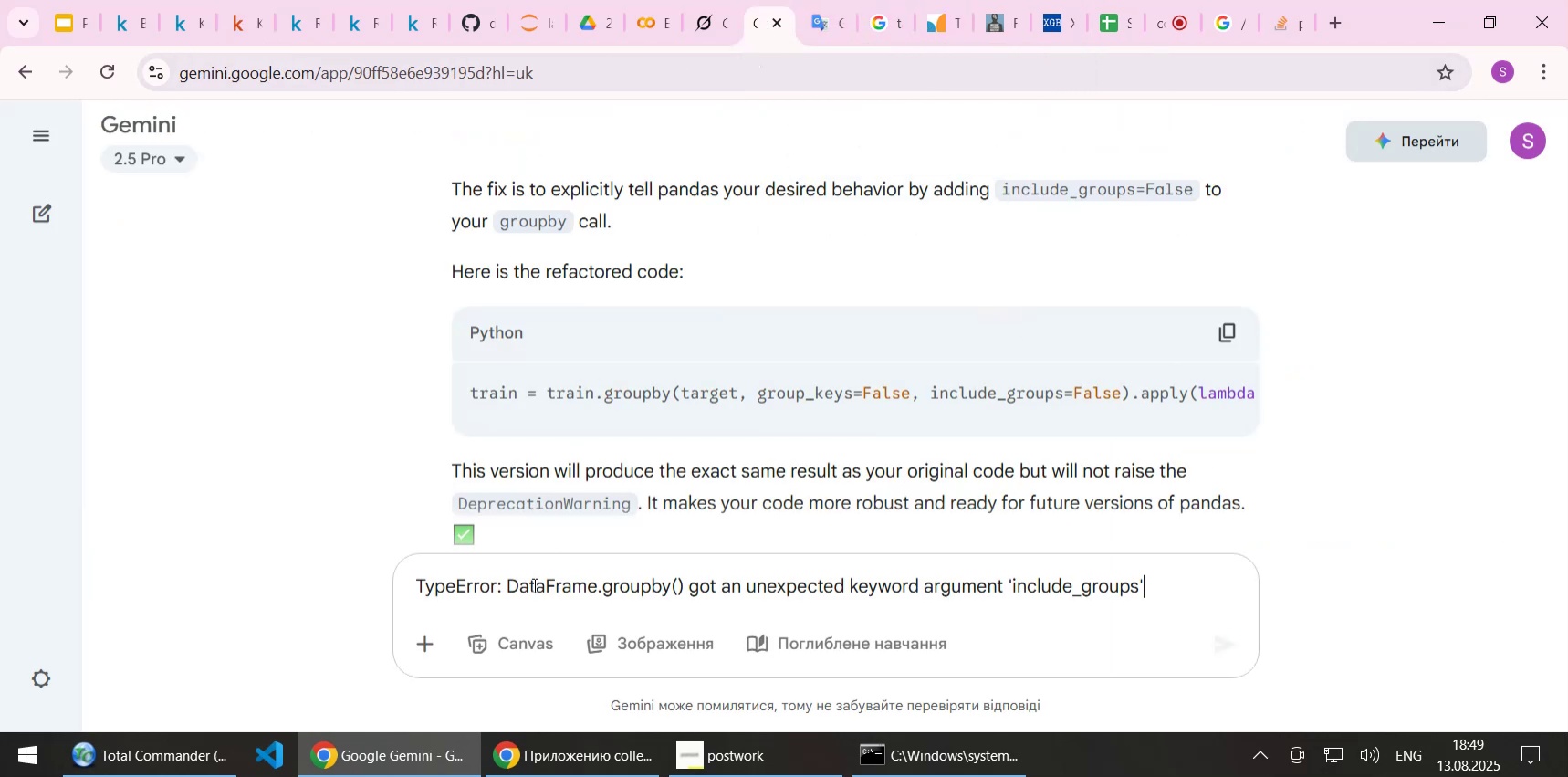 
key(NumpadEnter)
 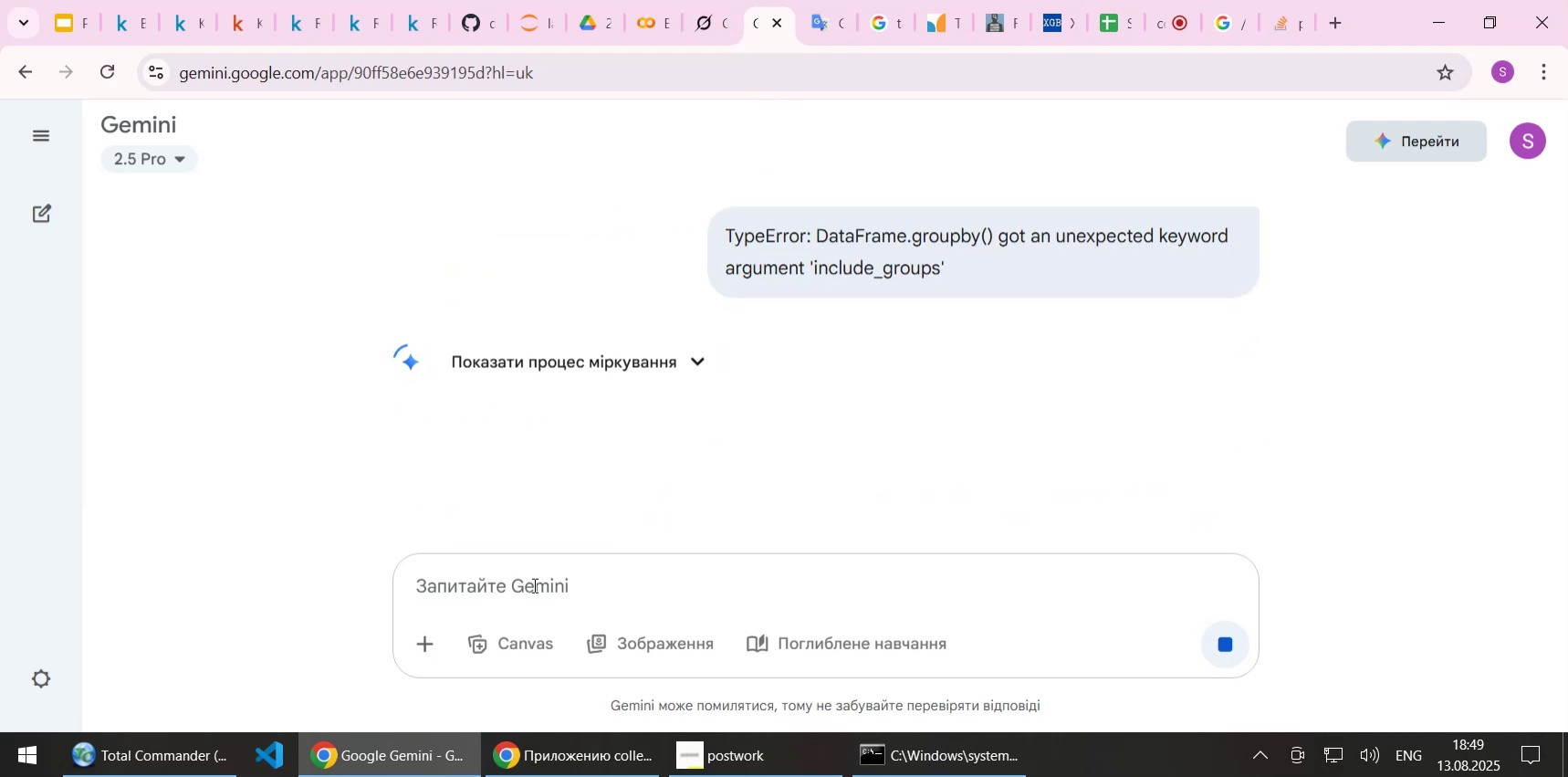 
wait(11.45)
 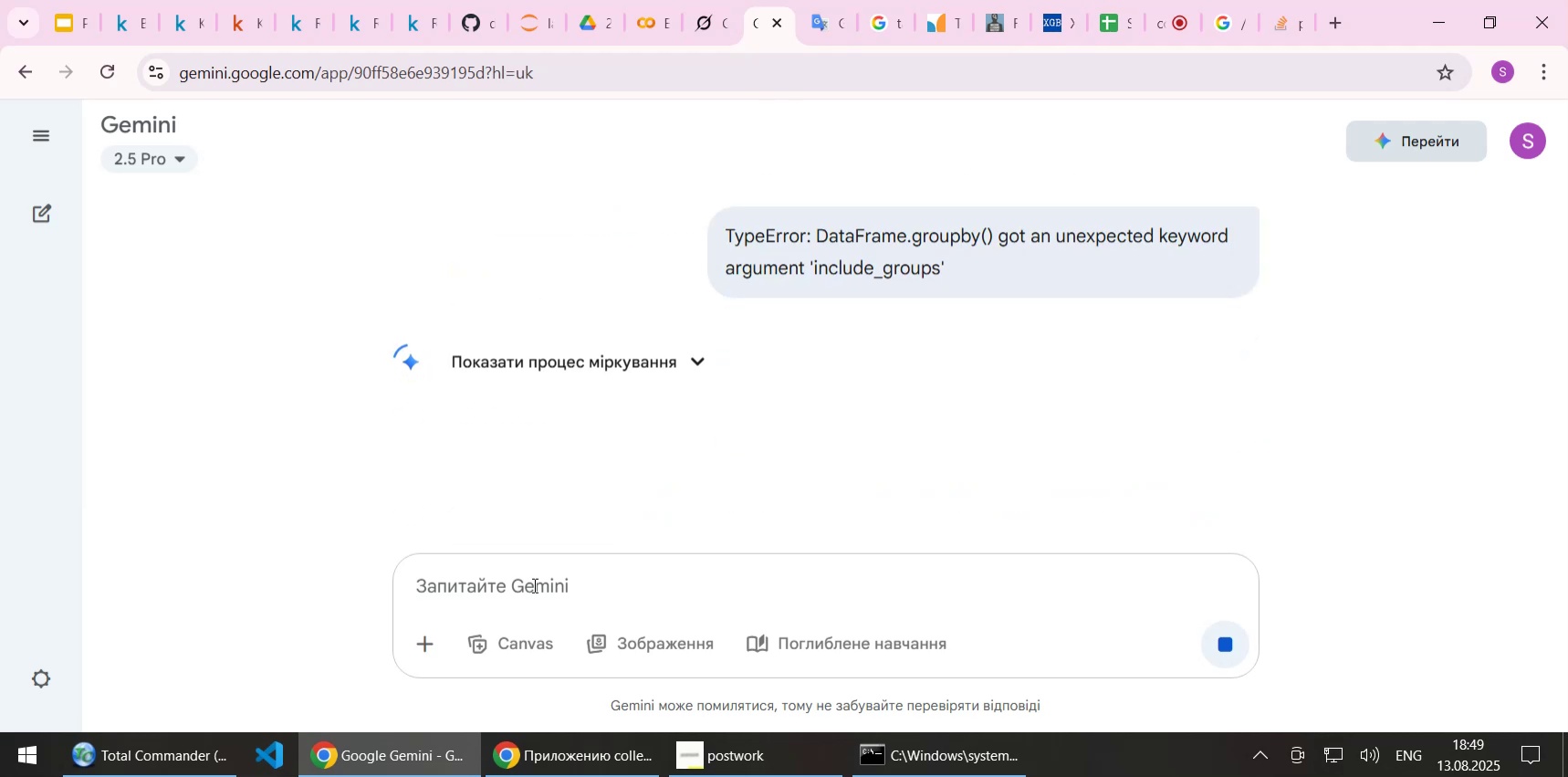 
scroll: coordinate [279, 402], scroll_direction: down, amount: 3.0
 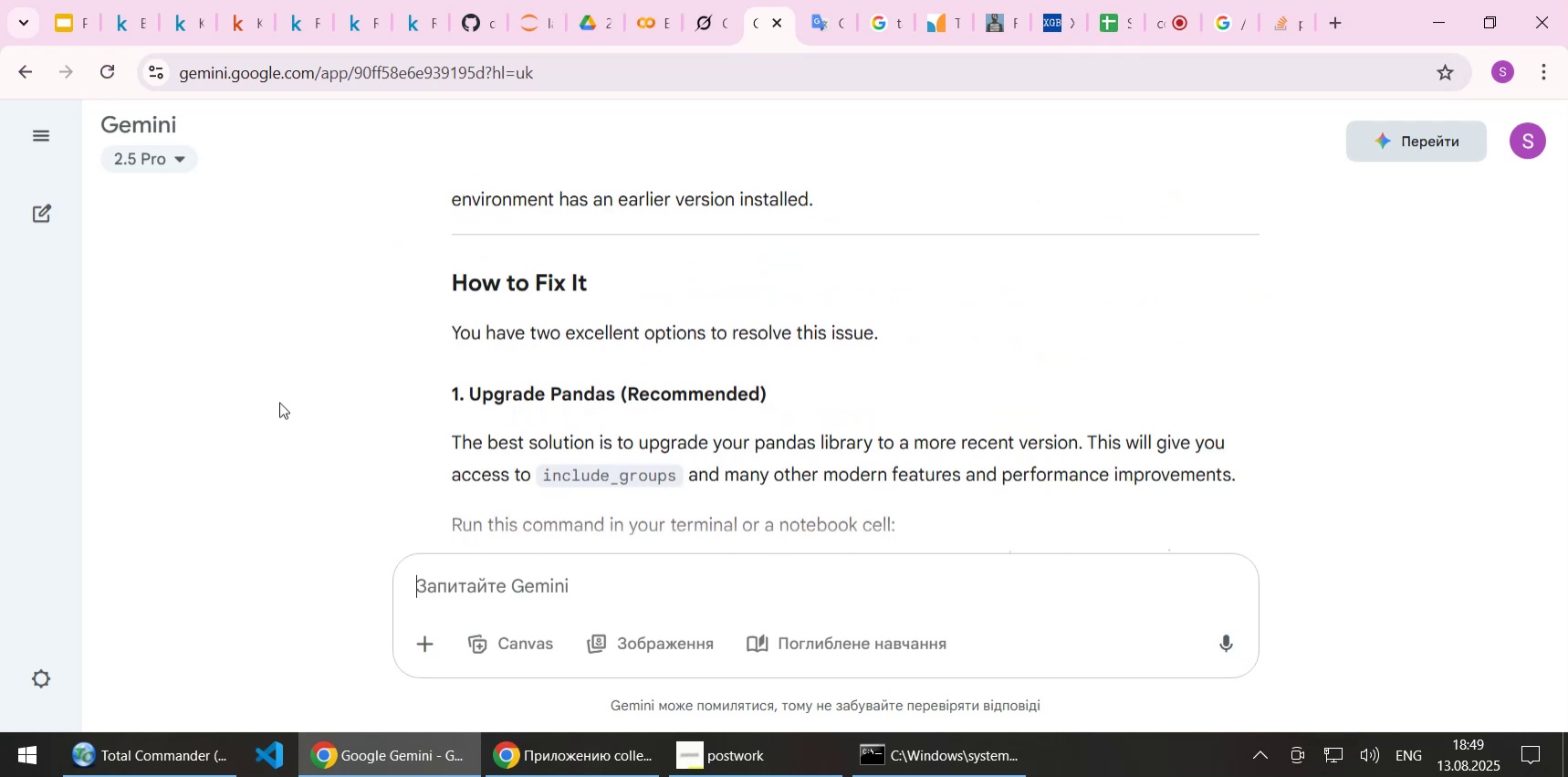 
scroll: coordinate [279, 402], scroll_direction: up, amount: 1.0
 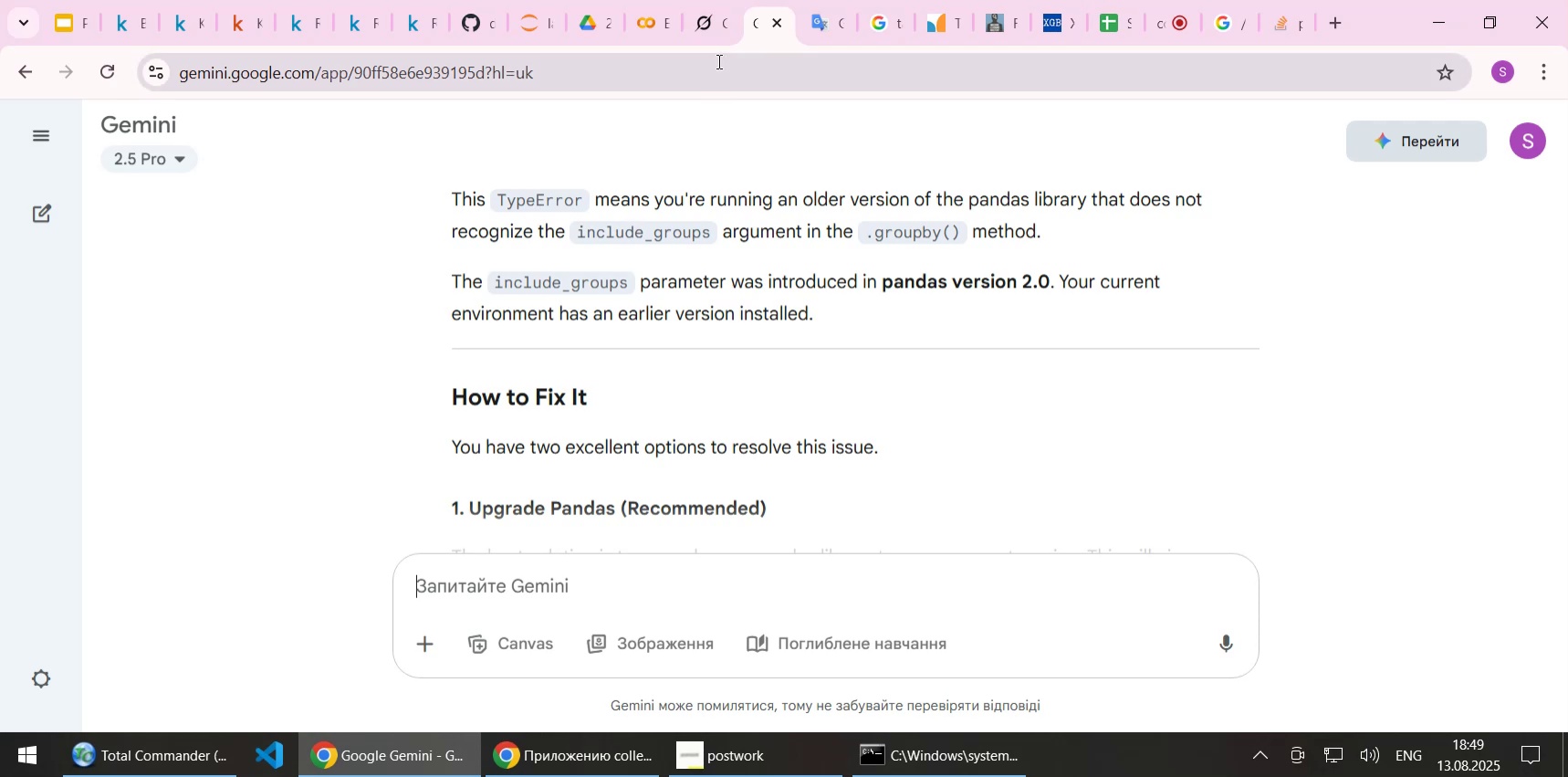 
left_click([242, 22])
 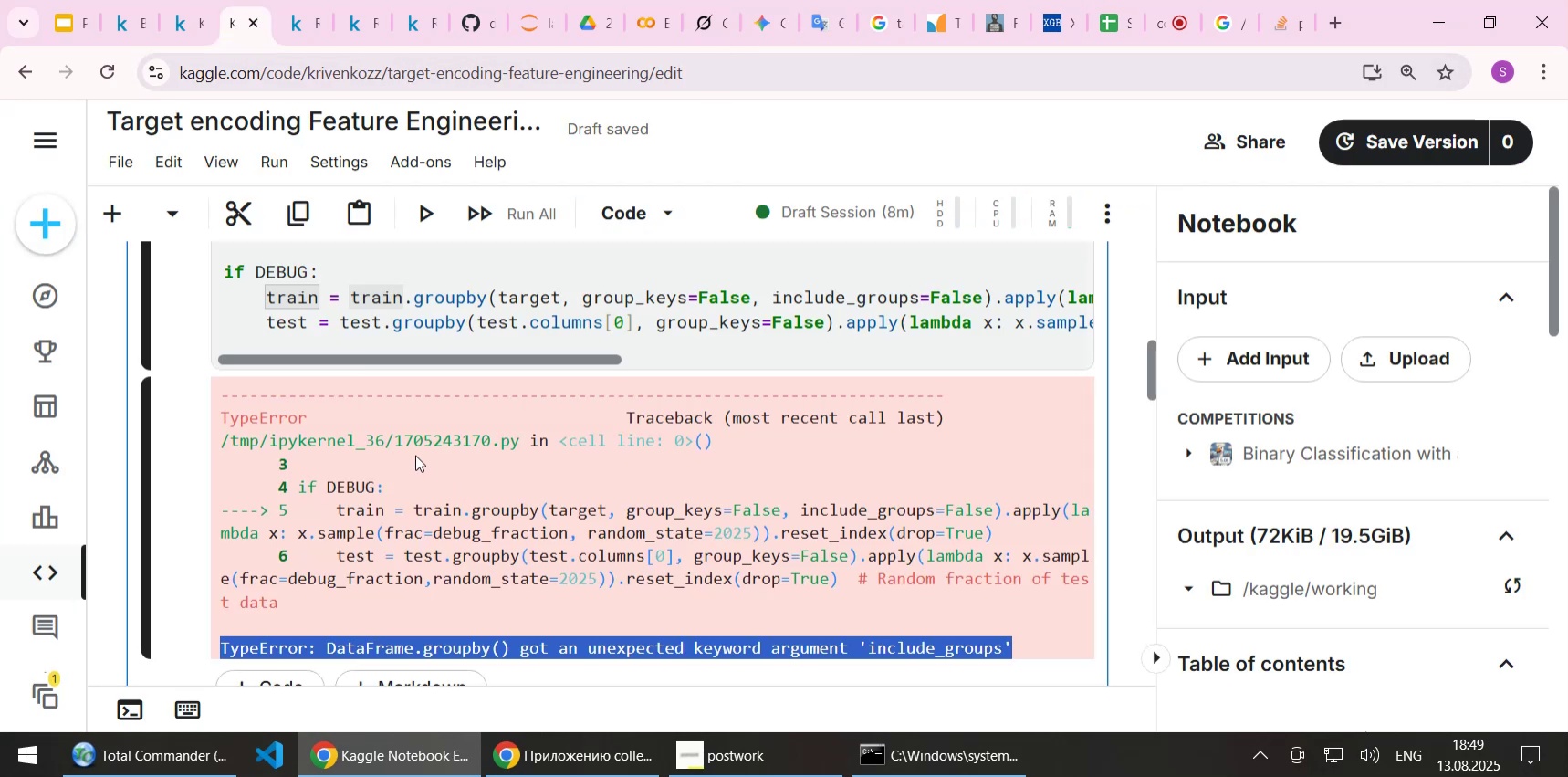 
scroll: coordinate [334, 583], scroll_direction: down, amount: 2.0
 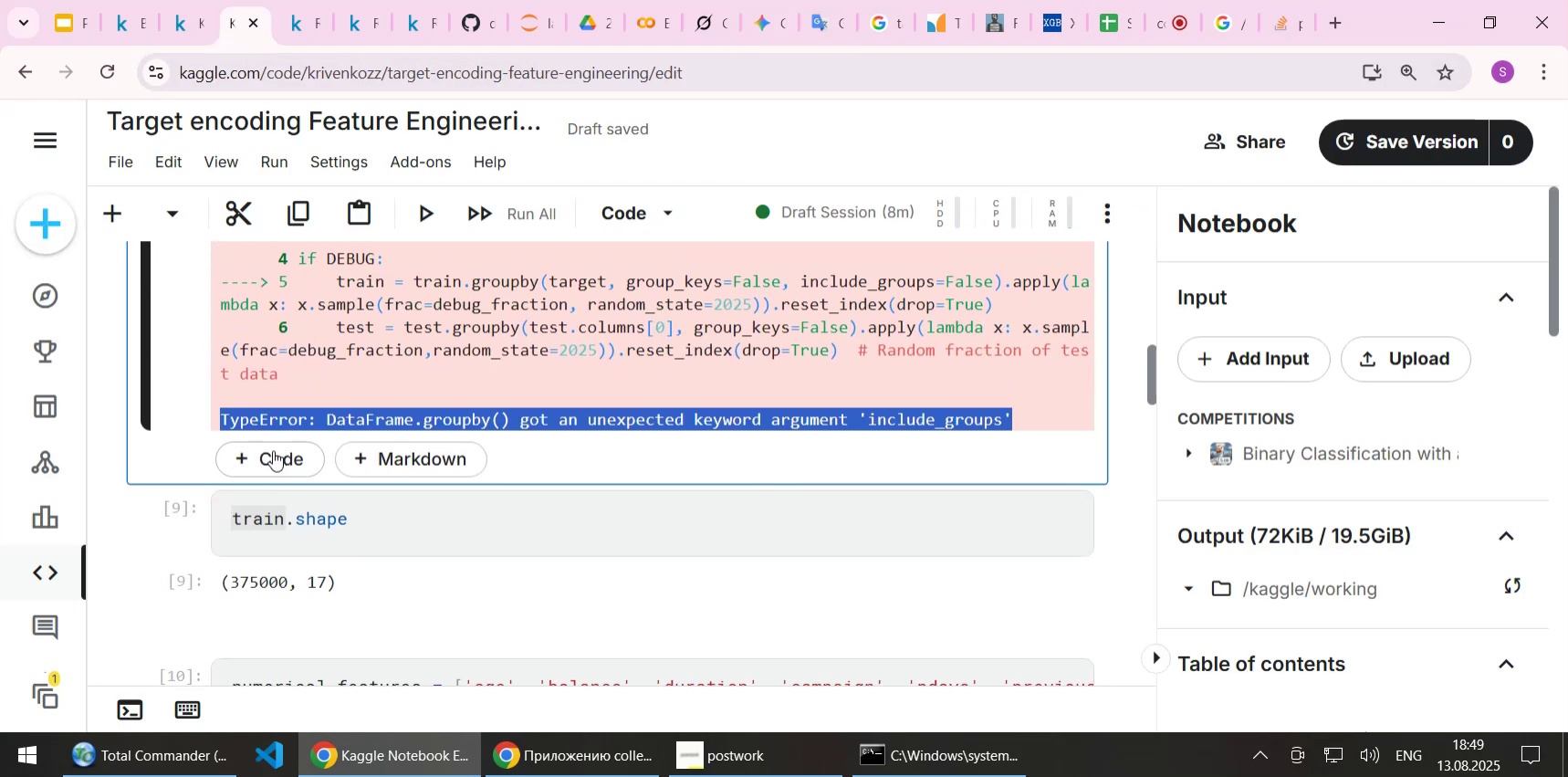 
left_click([274, 467])
 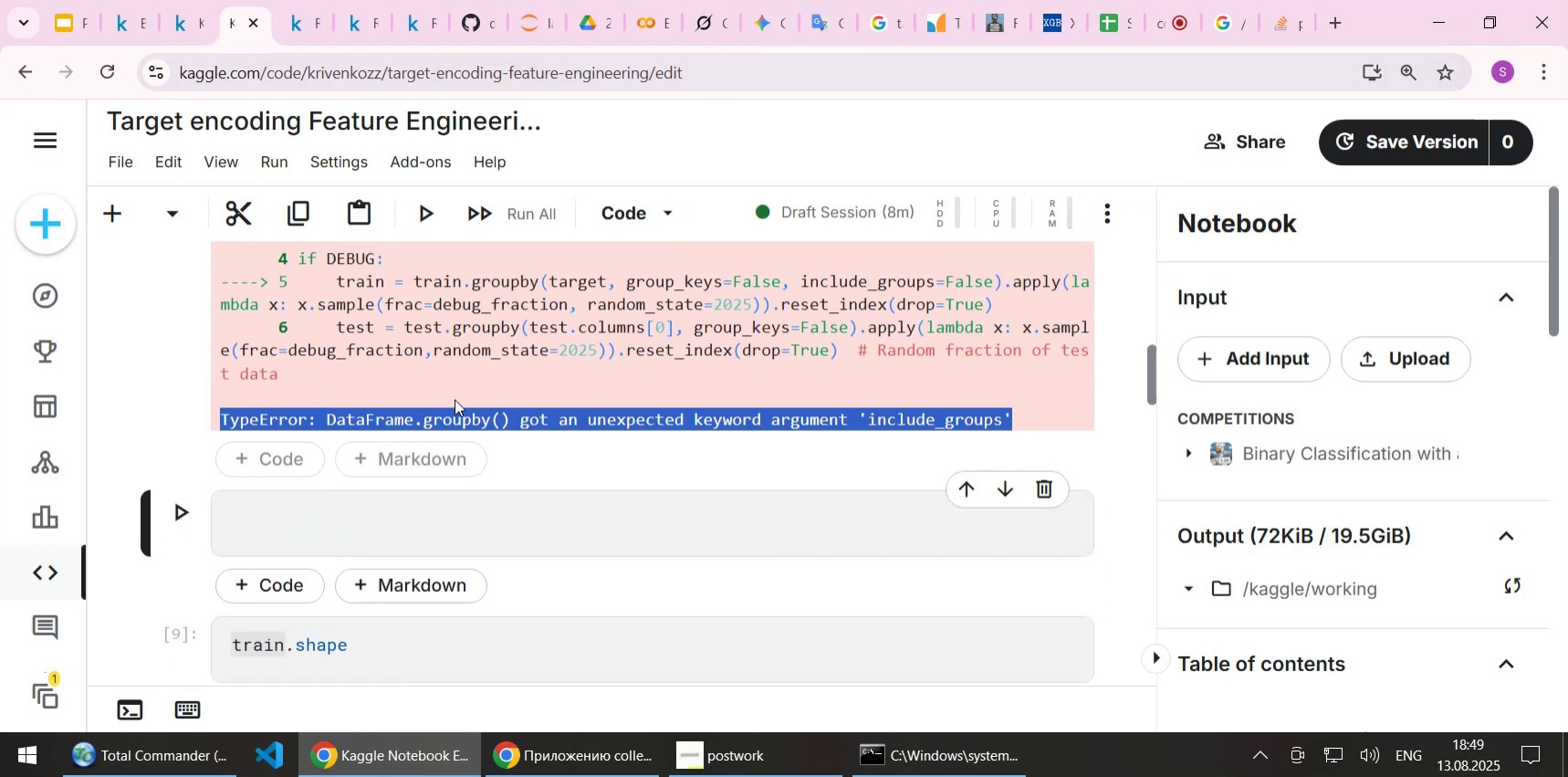 
scroll: coordinate [440, 401], scroll_direction: up, amount: 1.0
 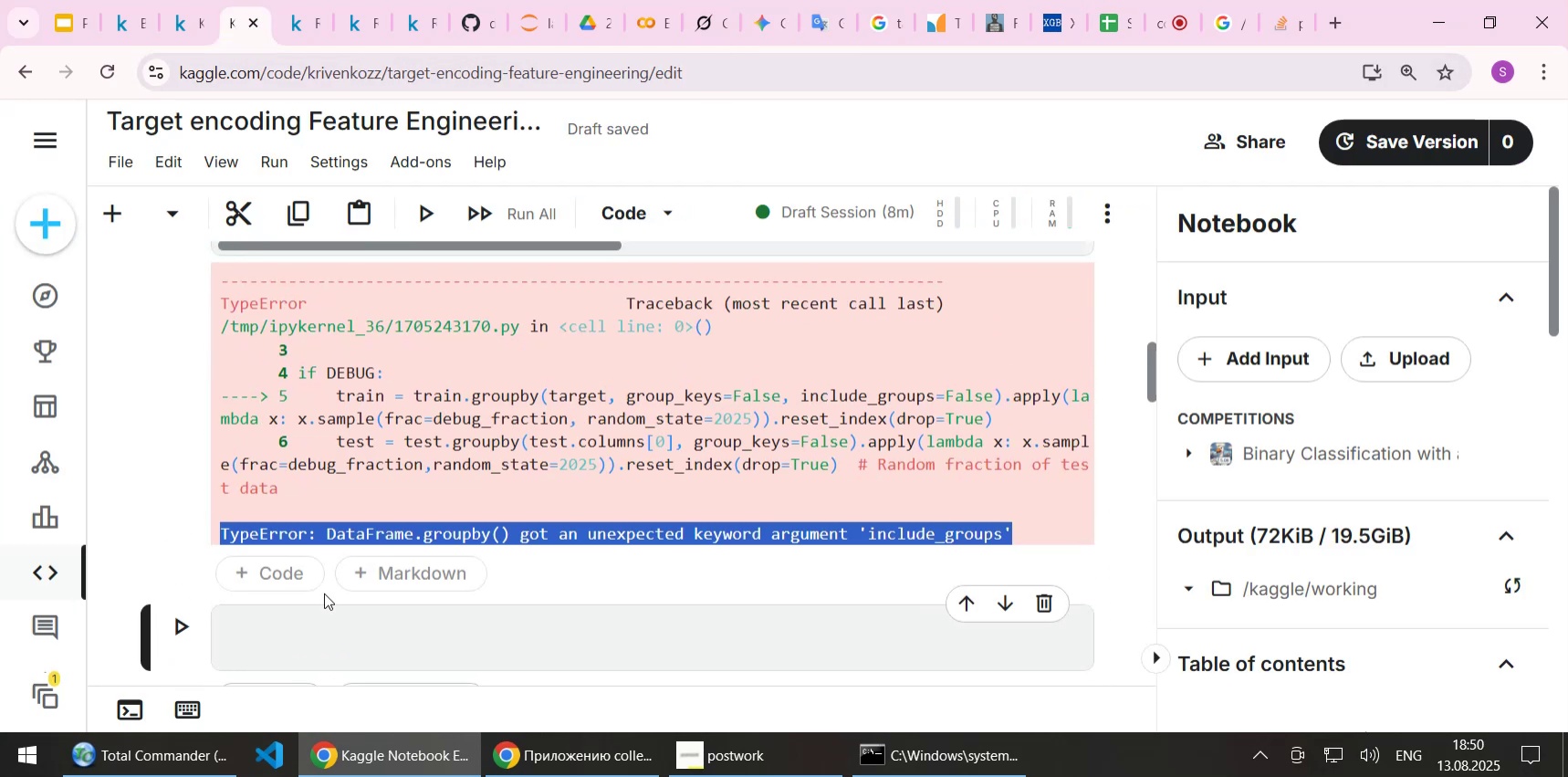 
left_click([307, 621])
 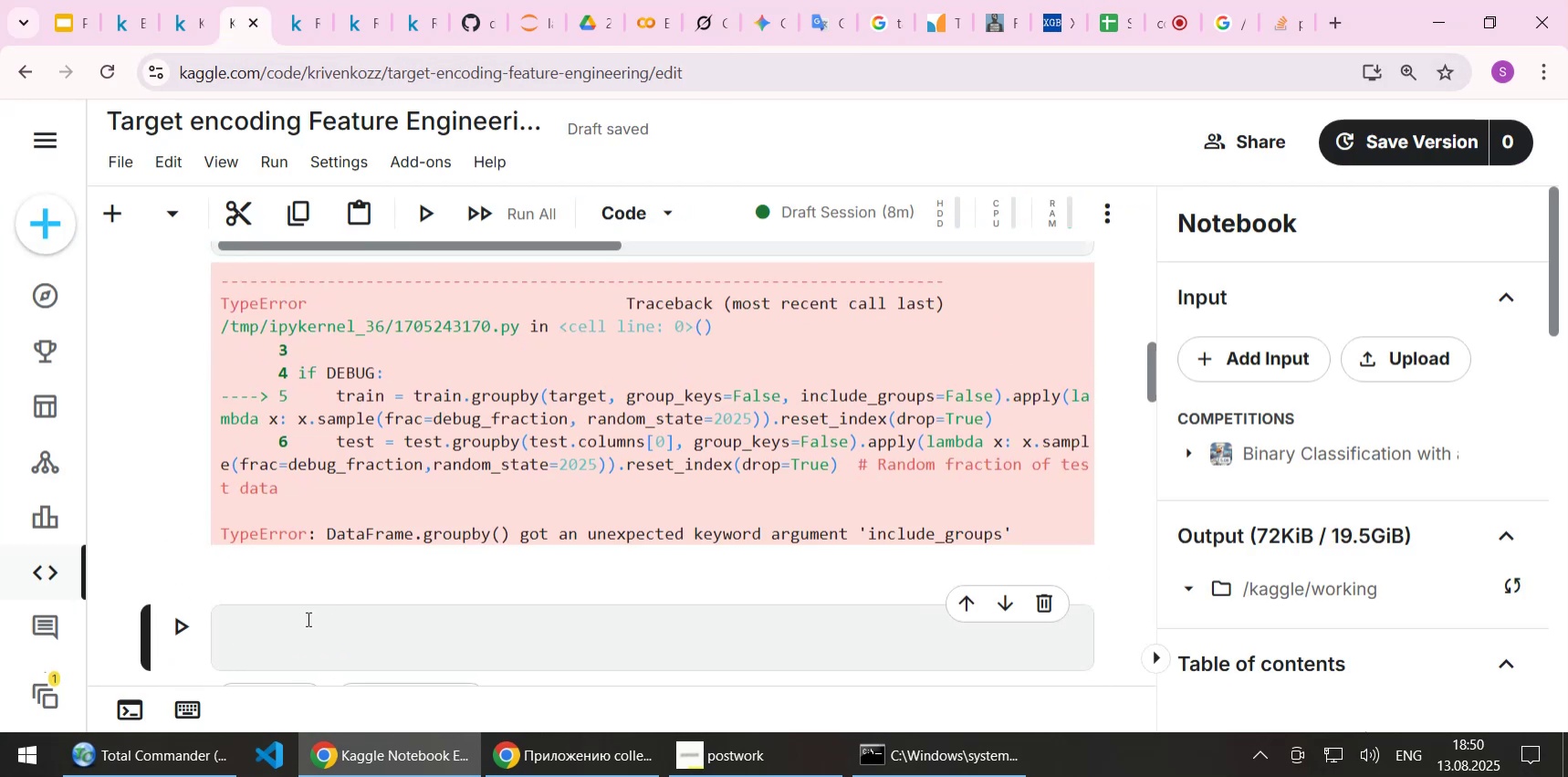 
type(pip sjow )
key(Backspace)
key(Backspace)
key(Backspace)
key(Backspace)
type(how pandas)
 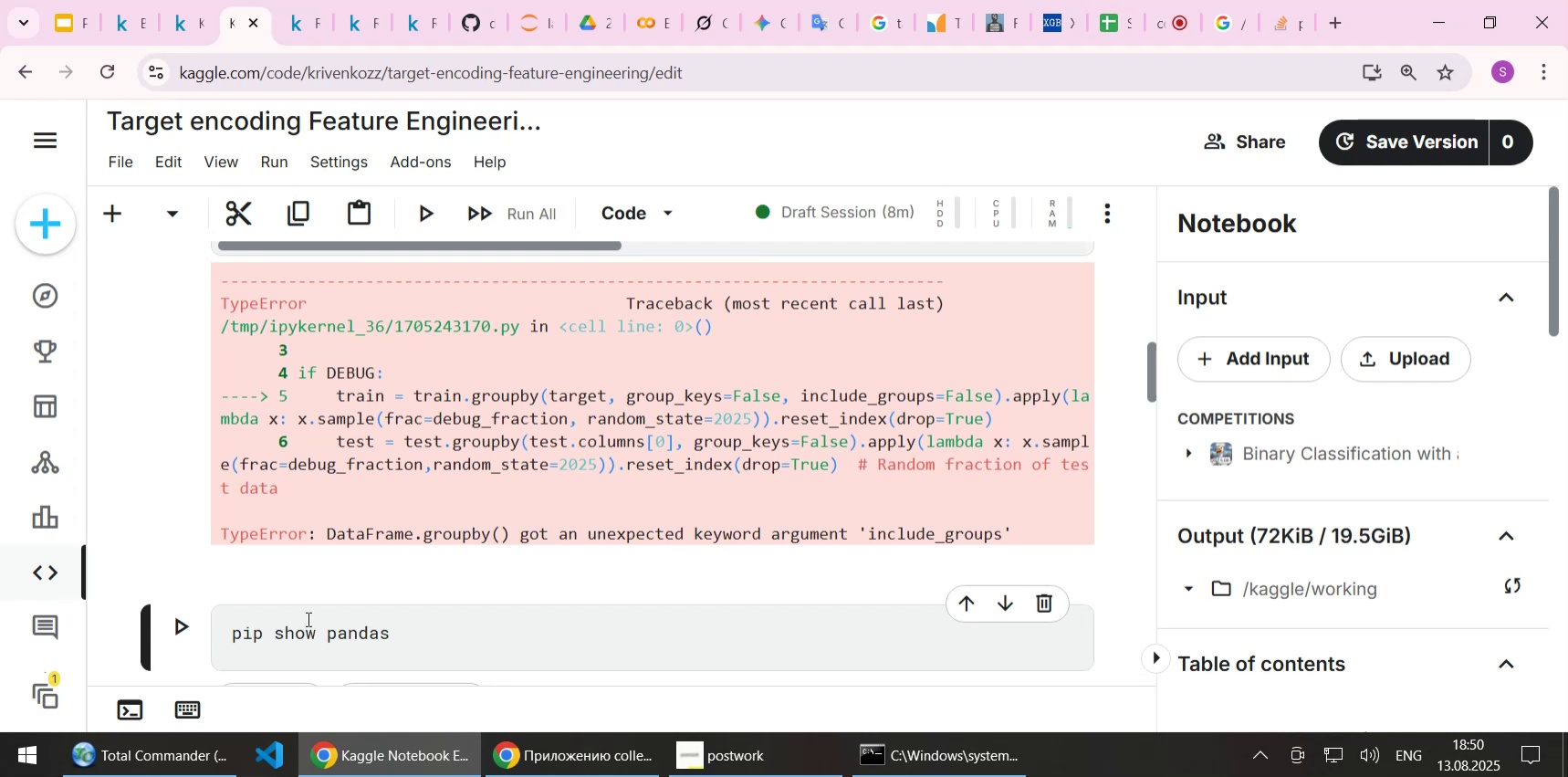 
key(Shift+Enter)
 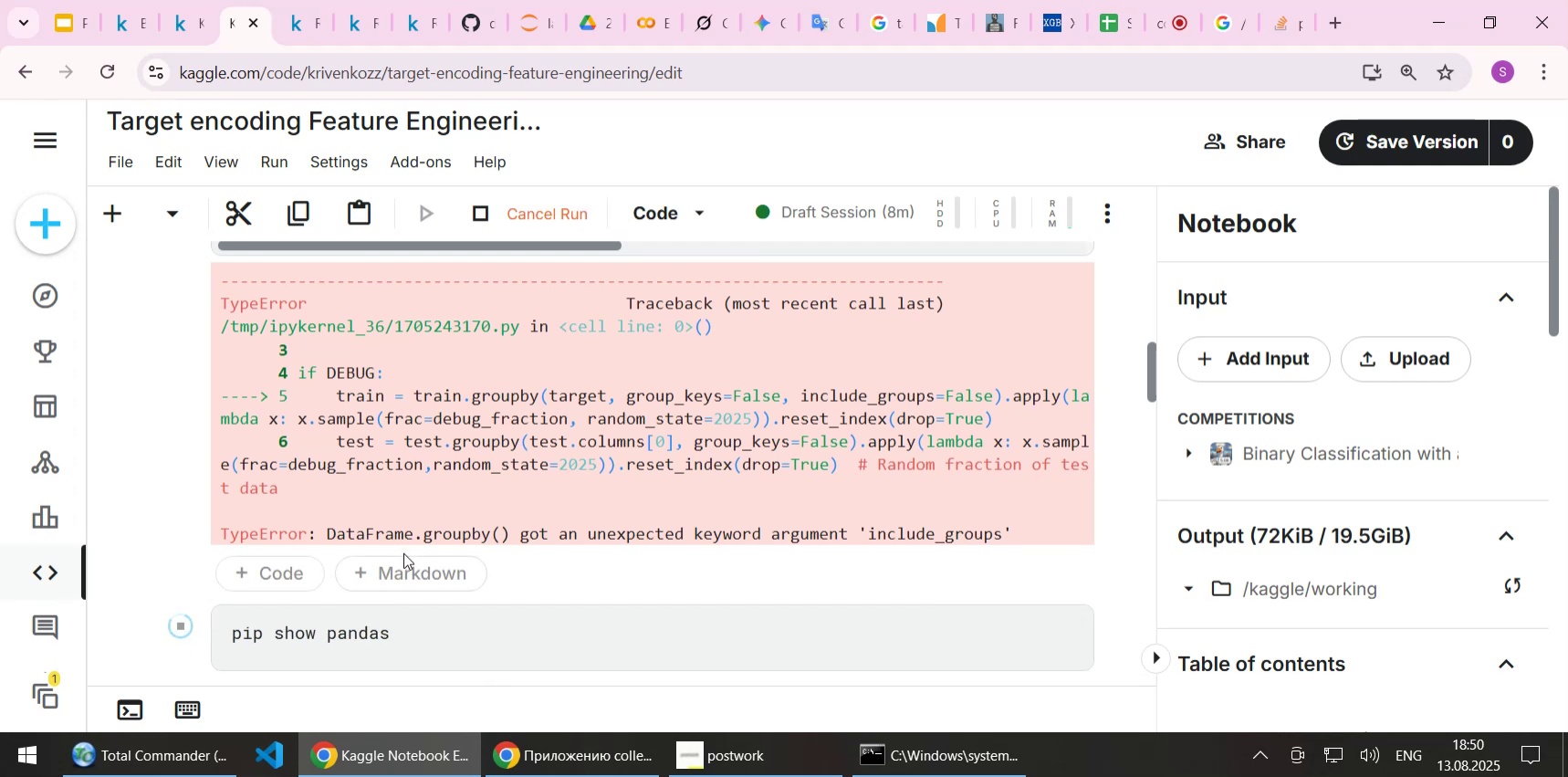 
scroll: coordinate [412, 603], scroll_direction: down, amount: 2.0
 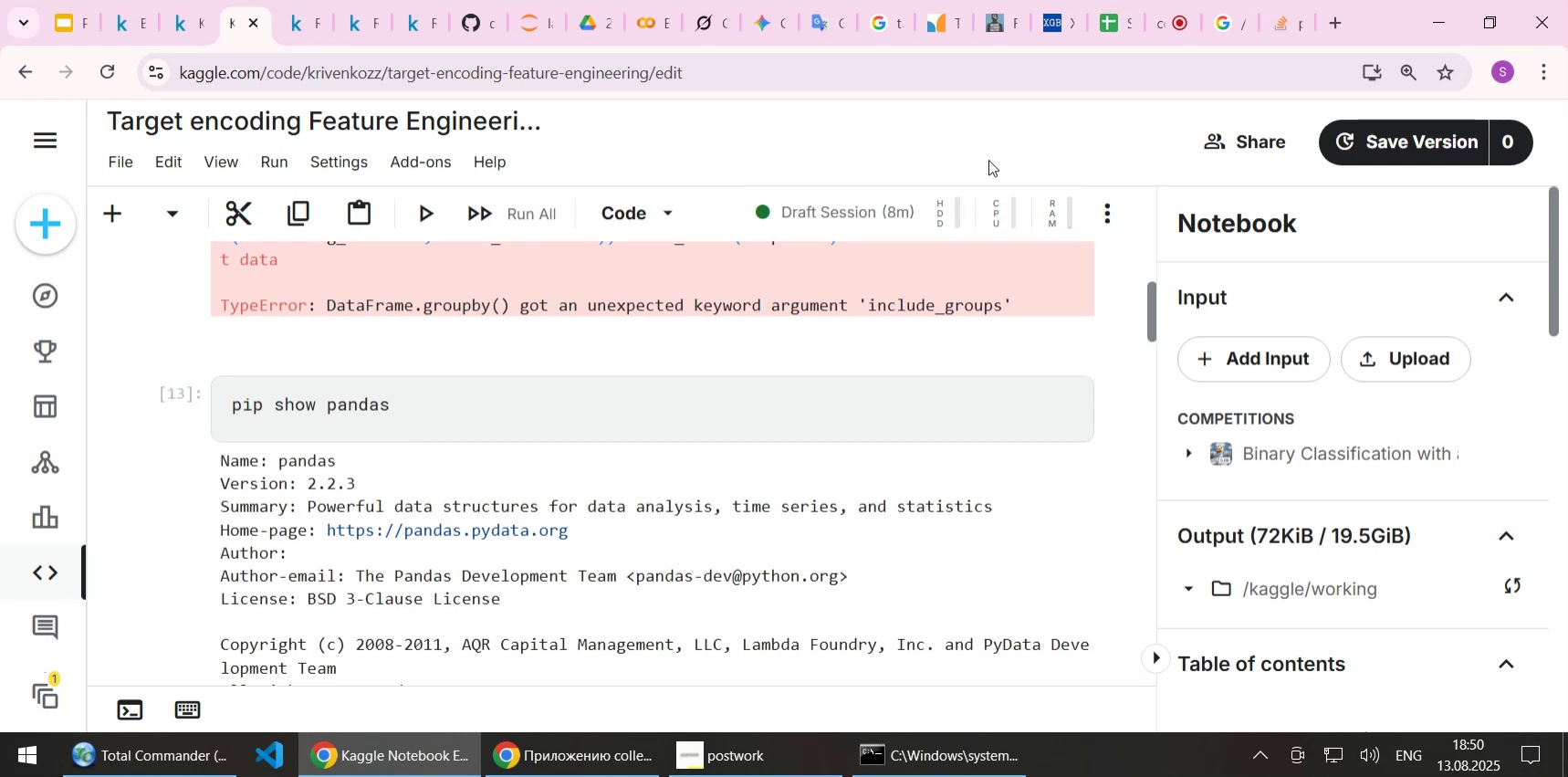 